 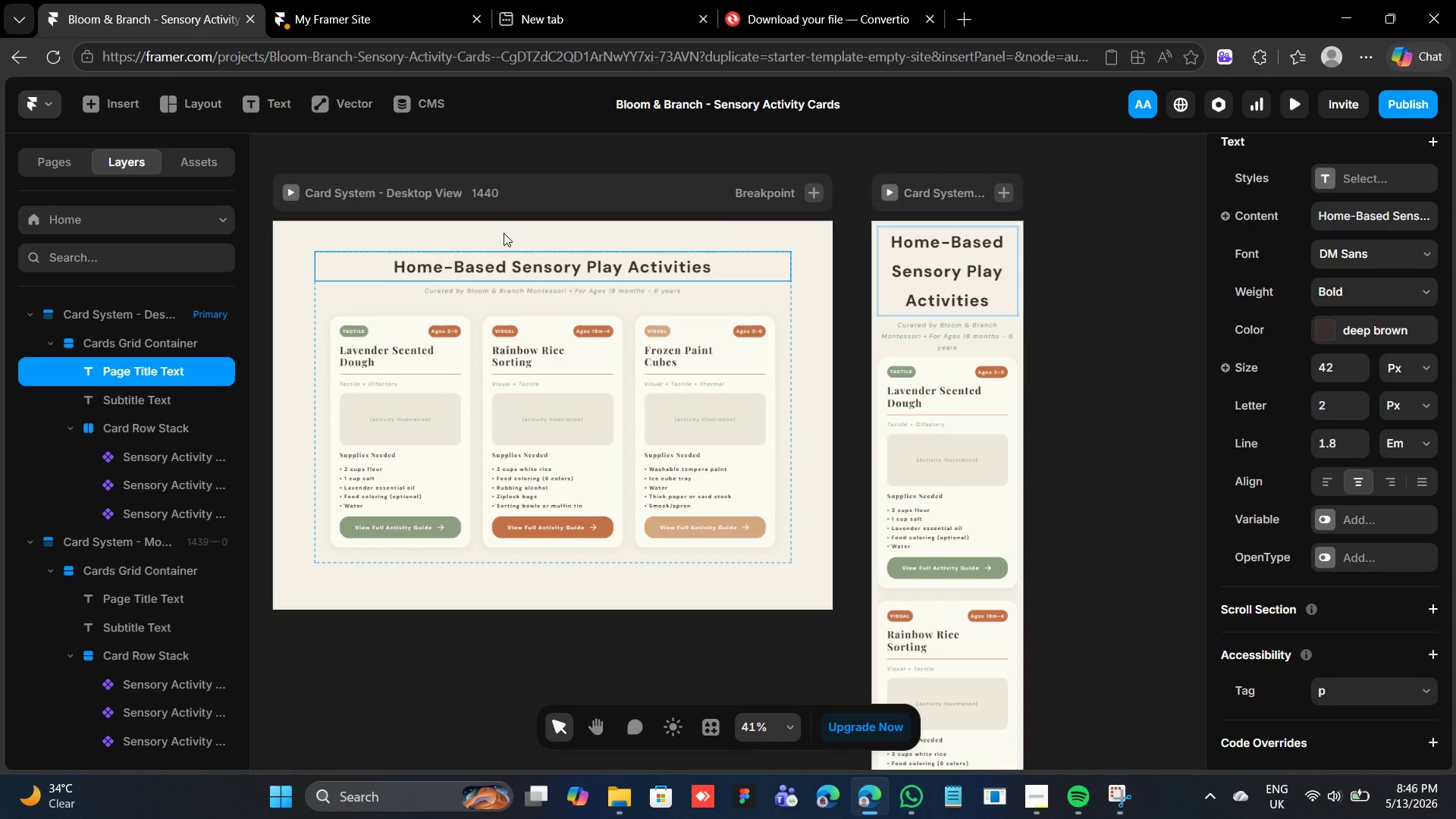 
double_click([545, 319])
 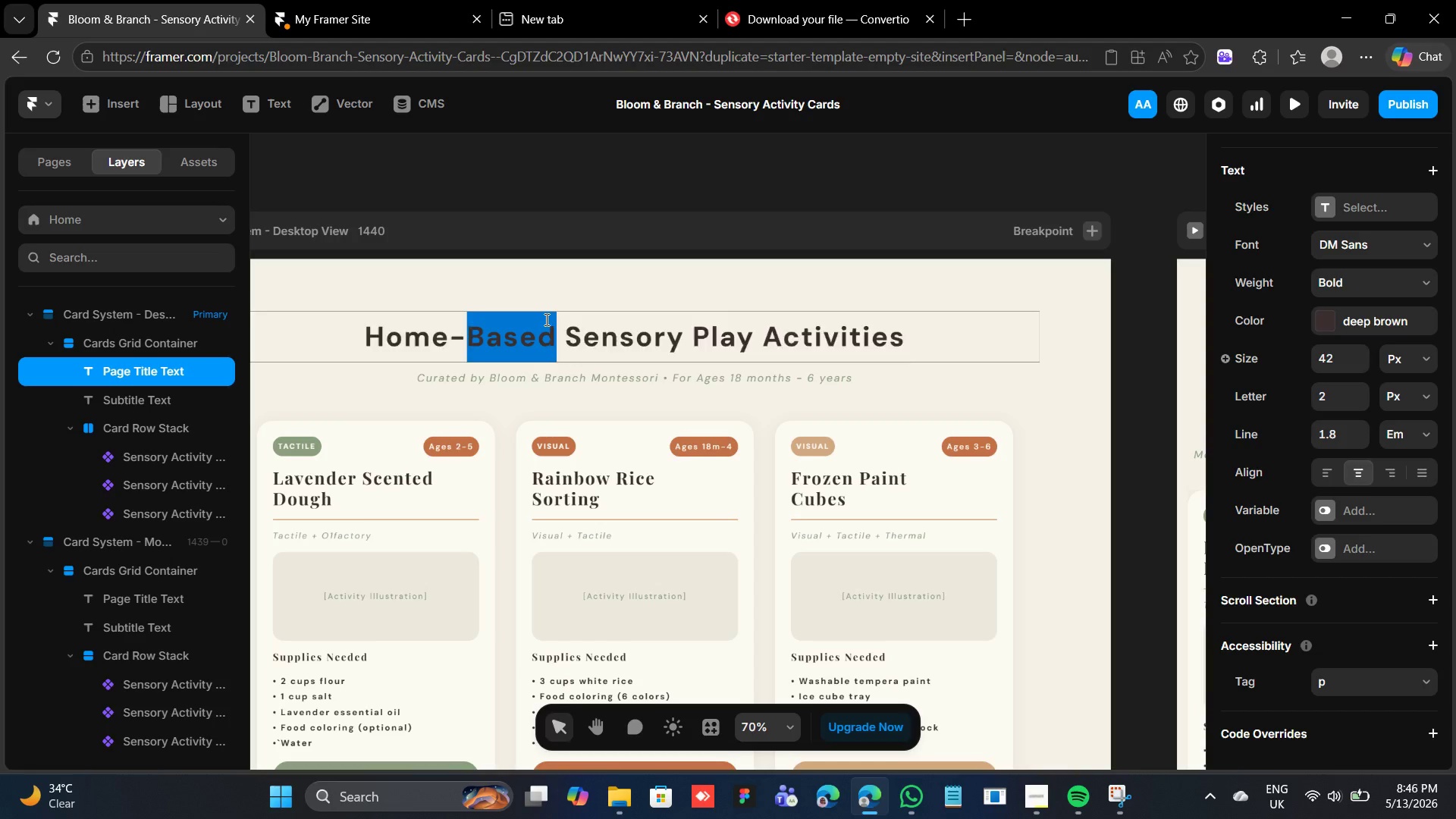 
triple_click([545, 319])
 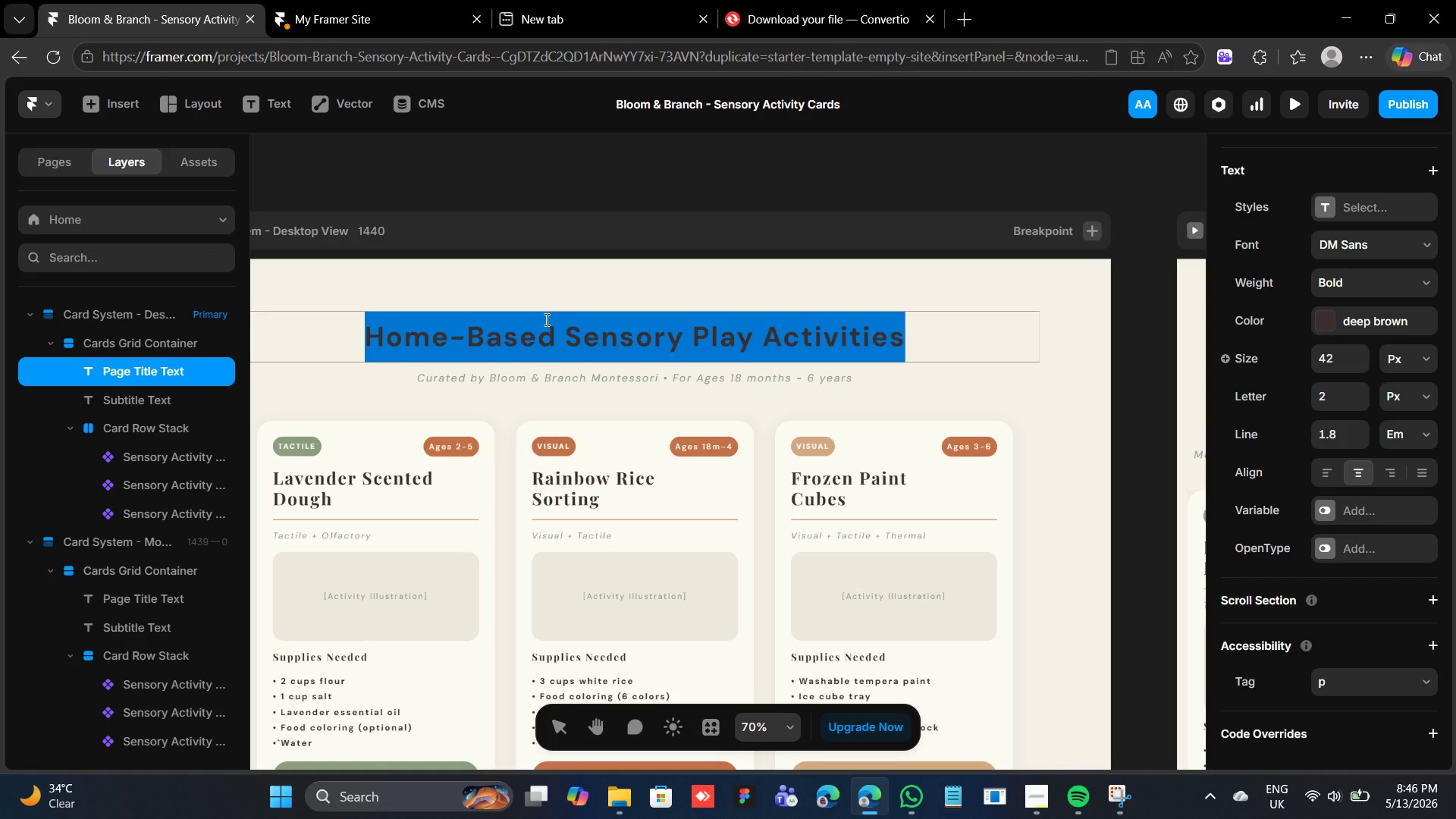 
triple_click([545, 319])
 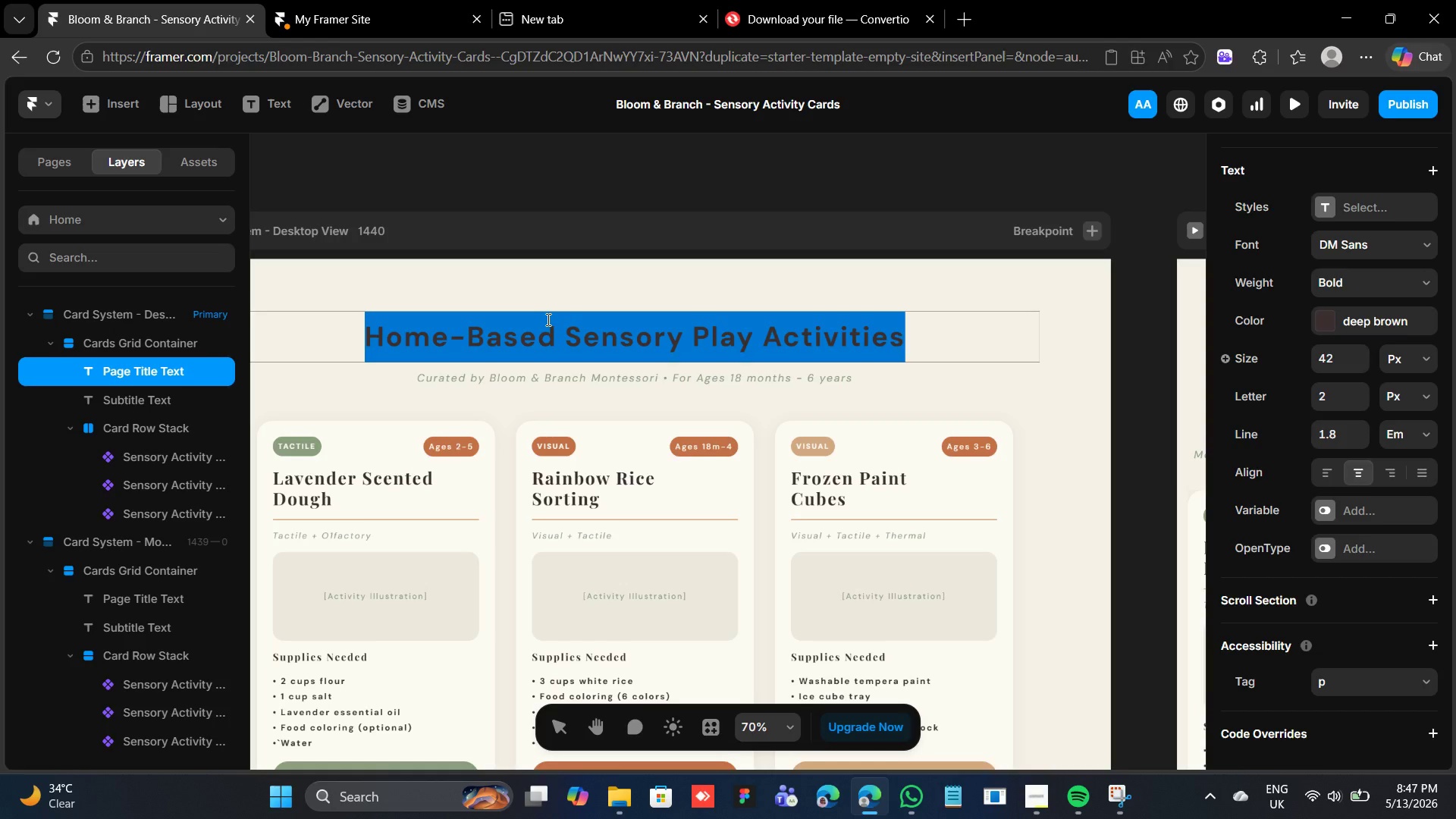 
wait(65.62)
 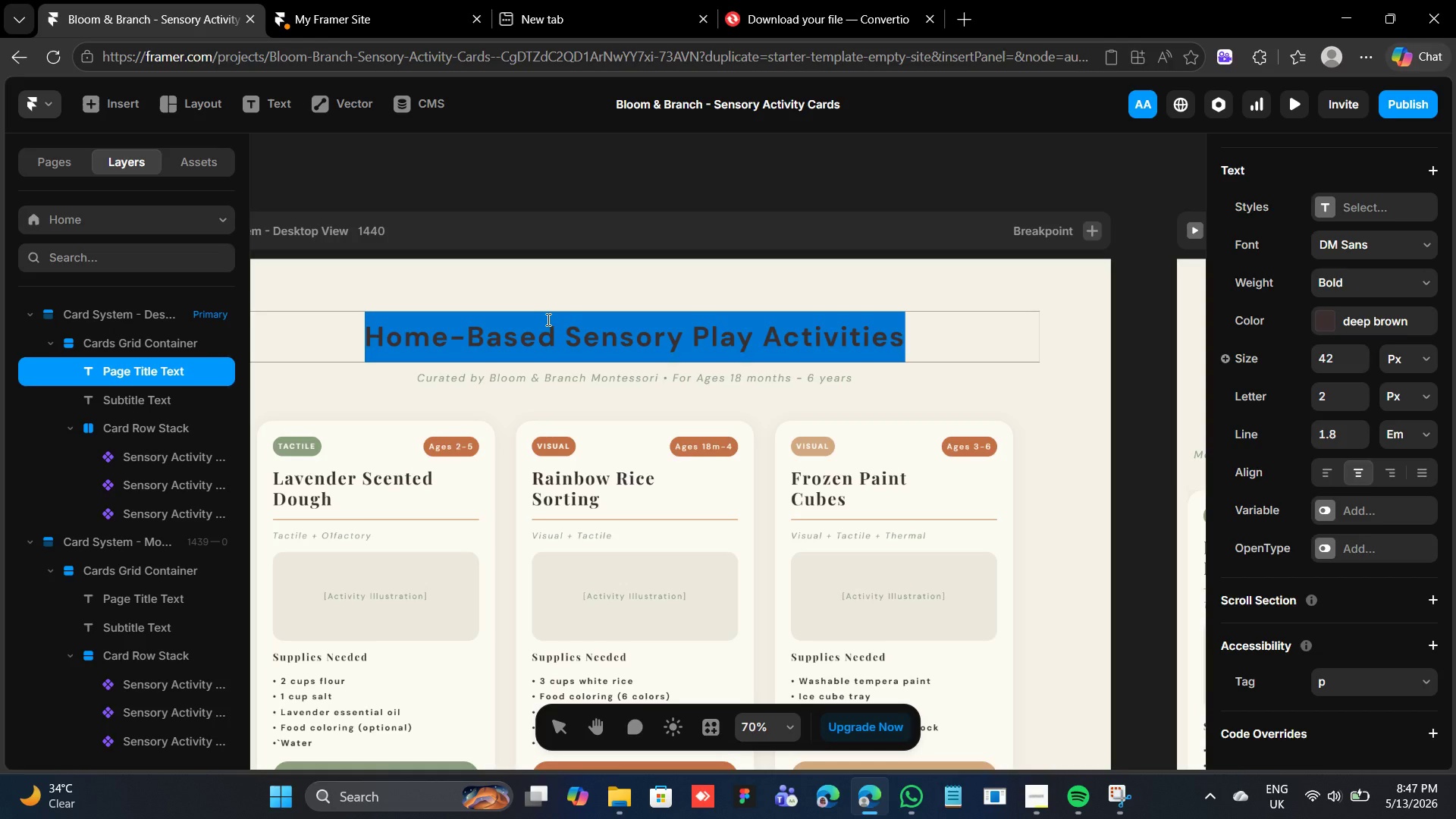 
type(HO)
key(Backspace)
type(ome-B)
 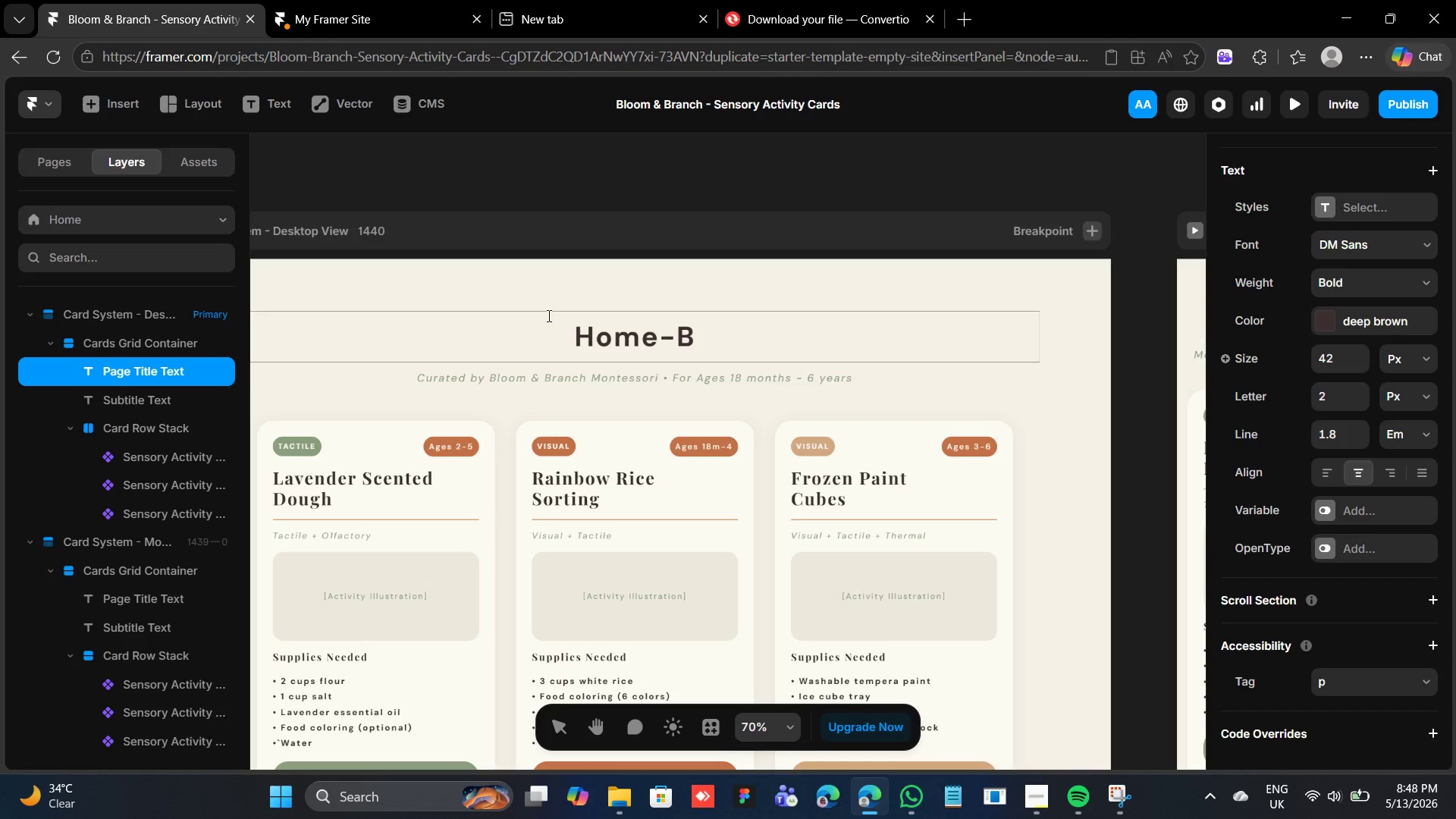 
wait(19.61)
 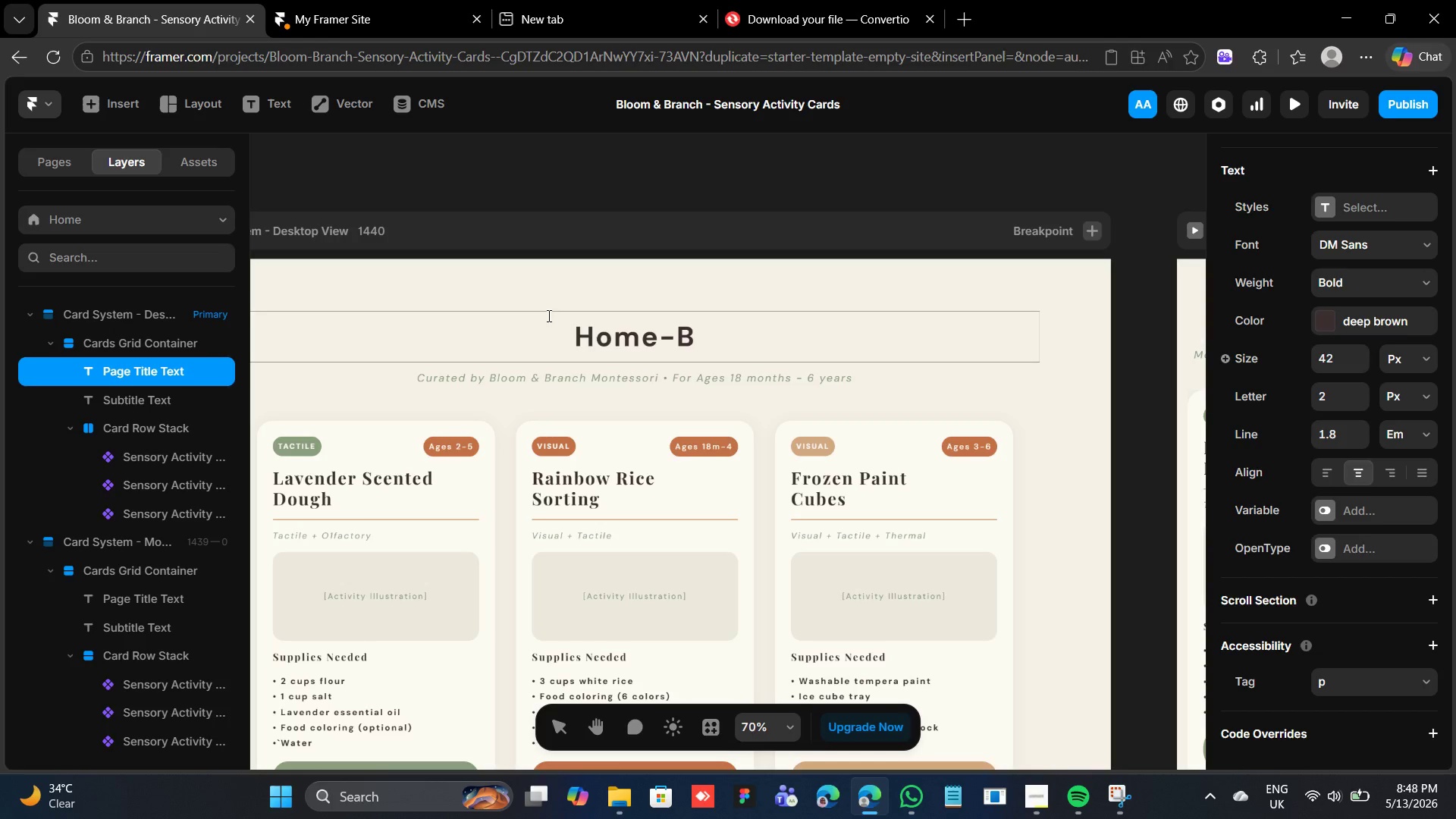 
type(ased Sensory Play Activities)
 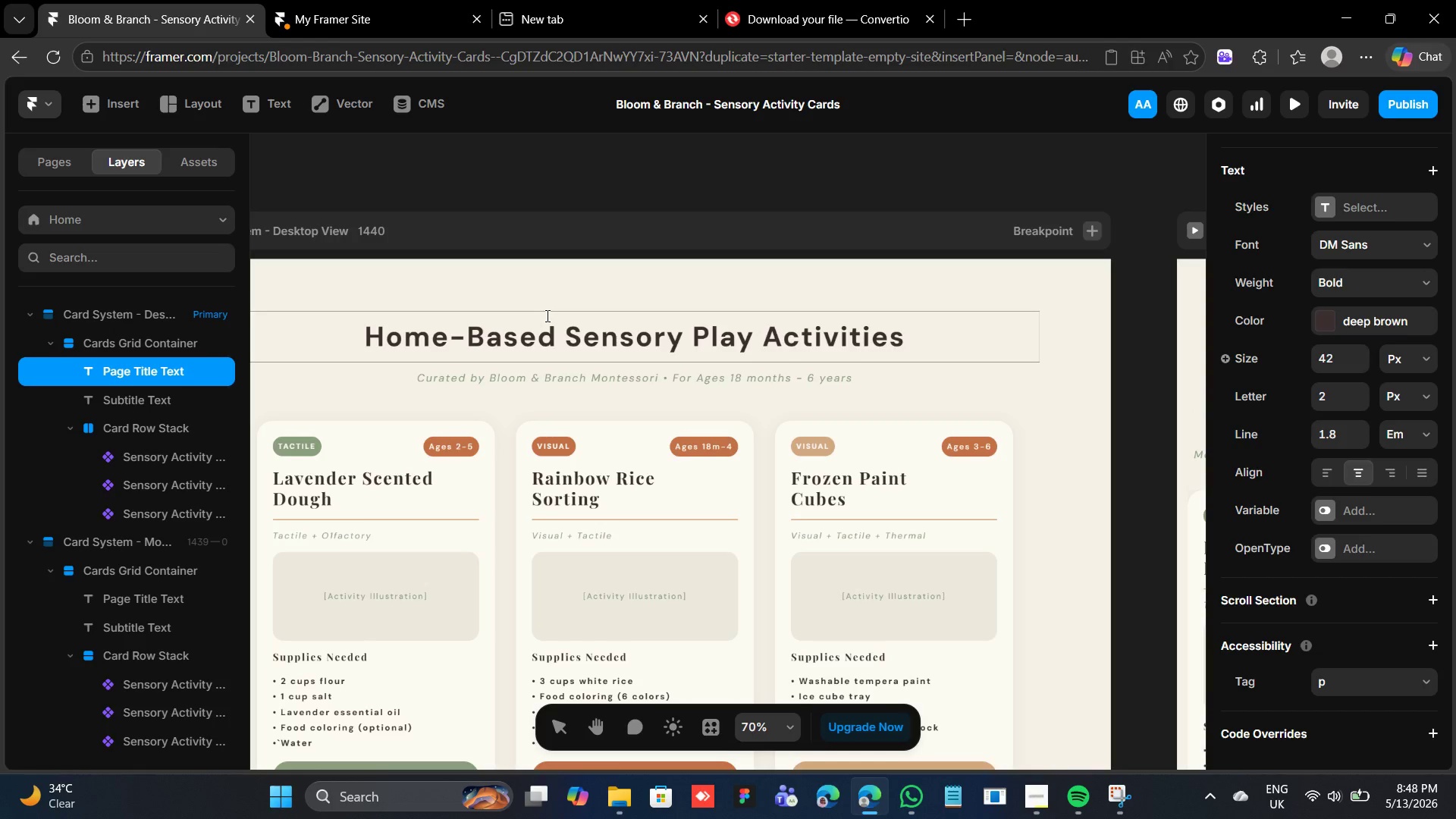 
wait(14.69)
 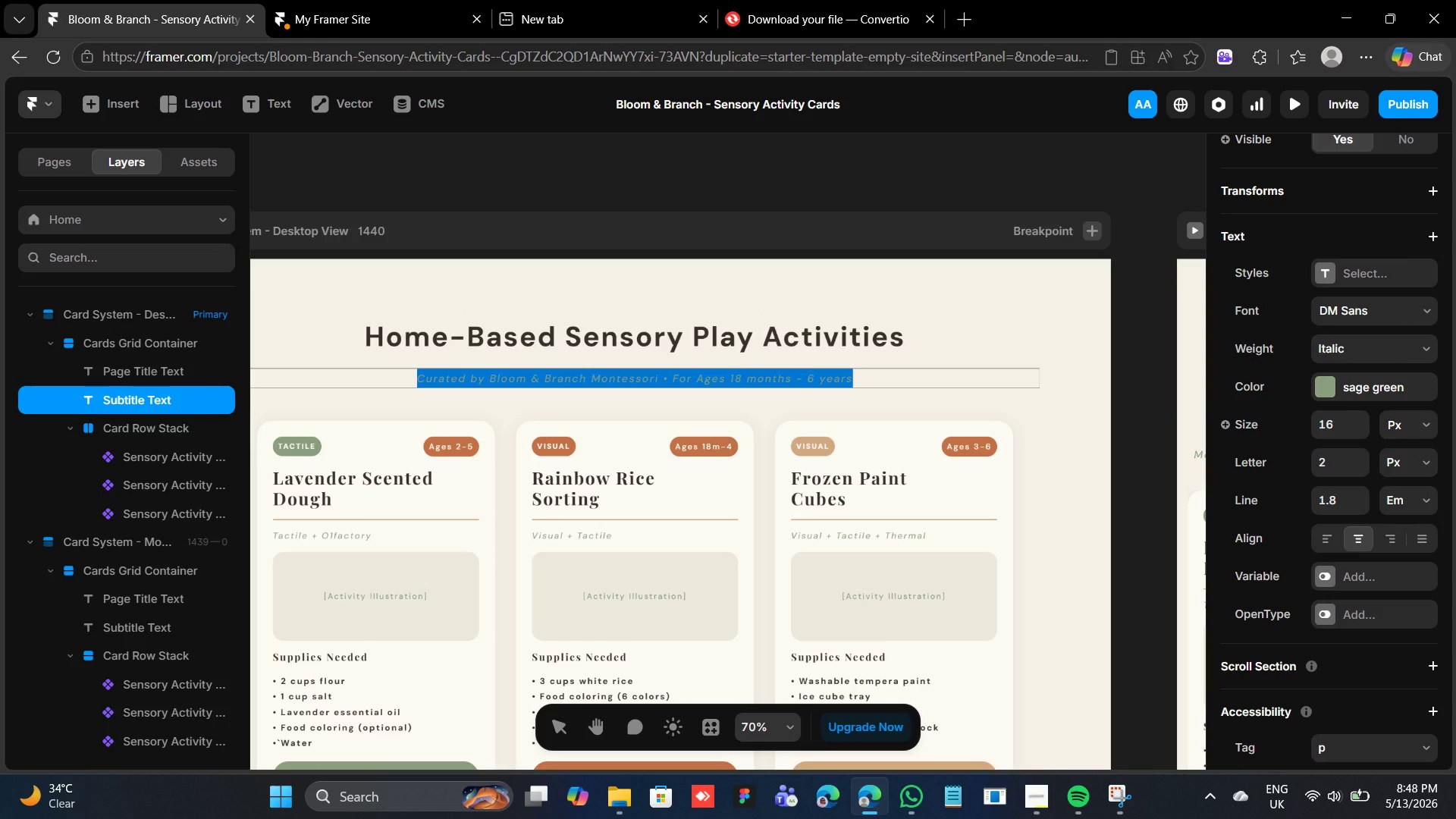 
type(Curated by B)
 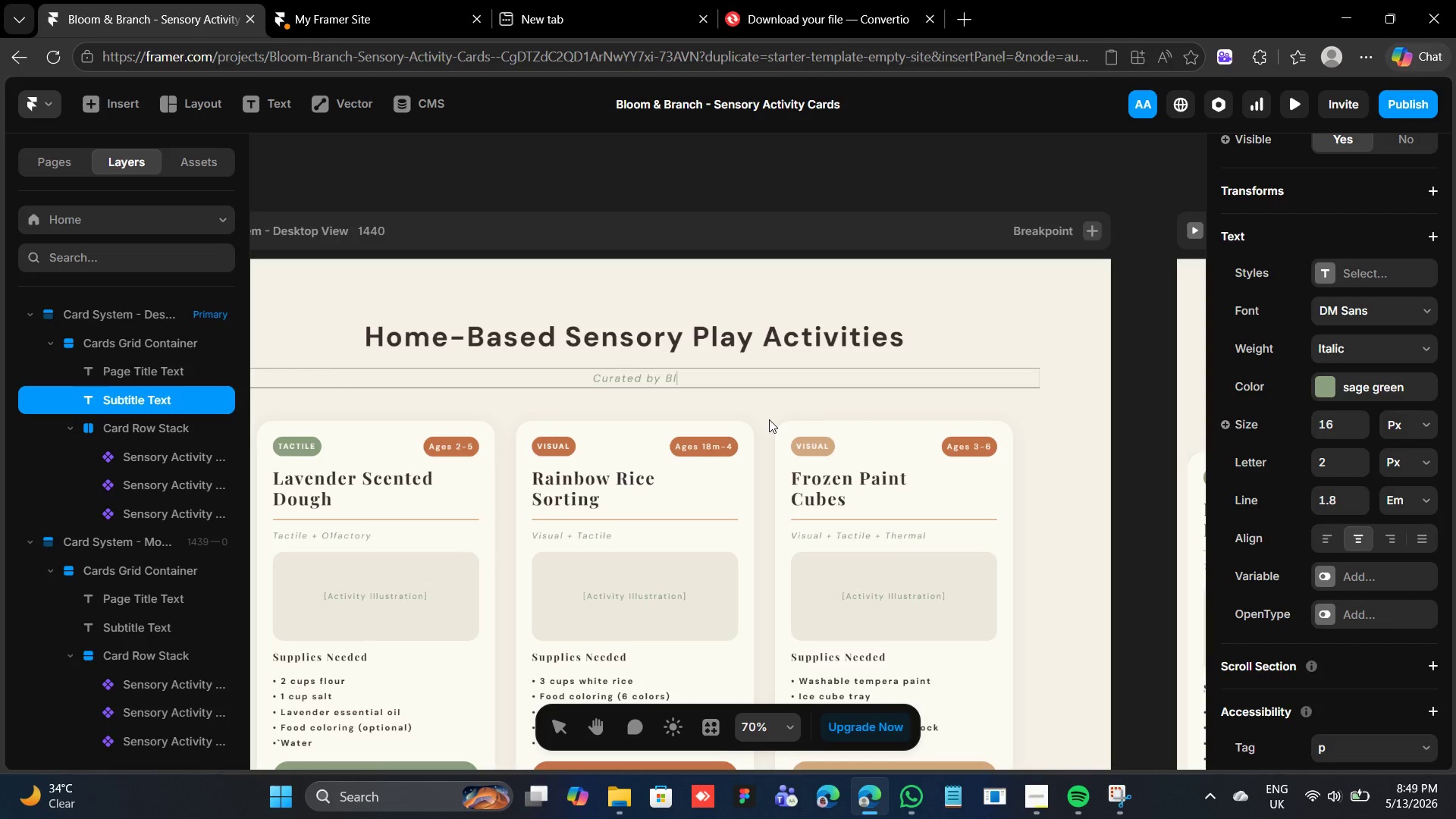 
 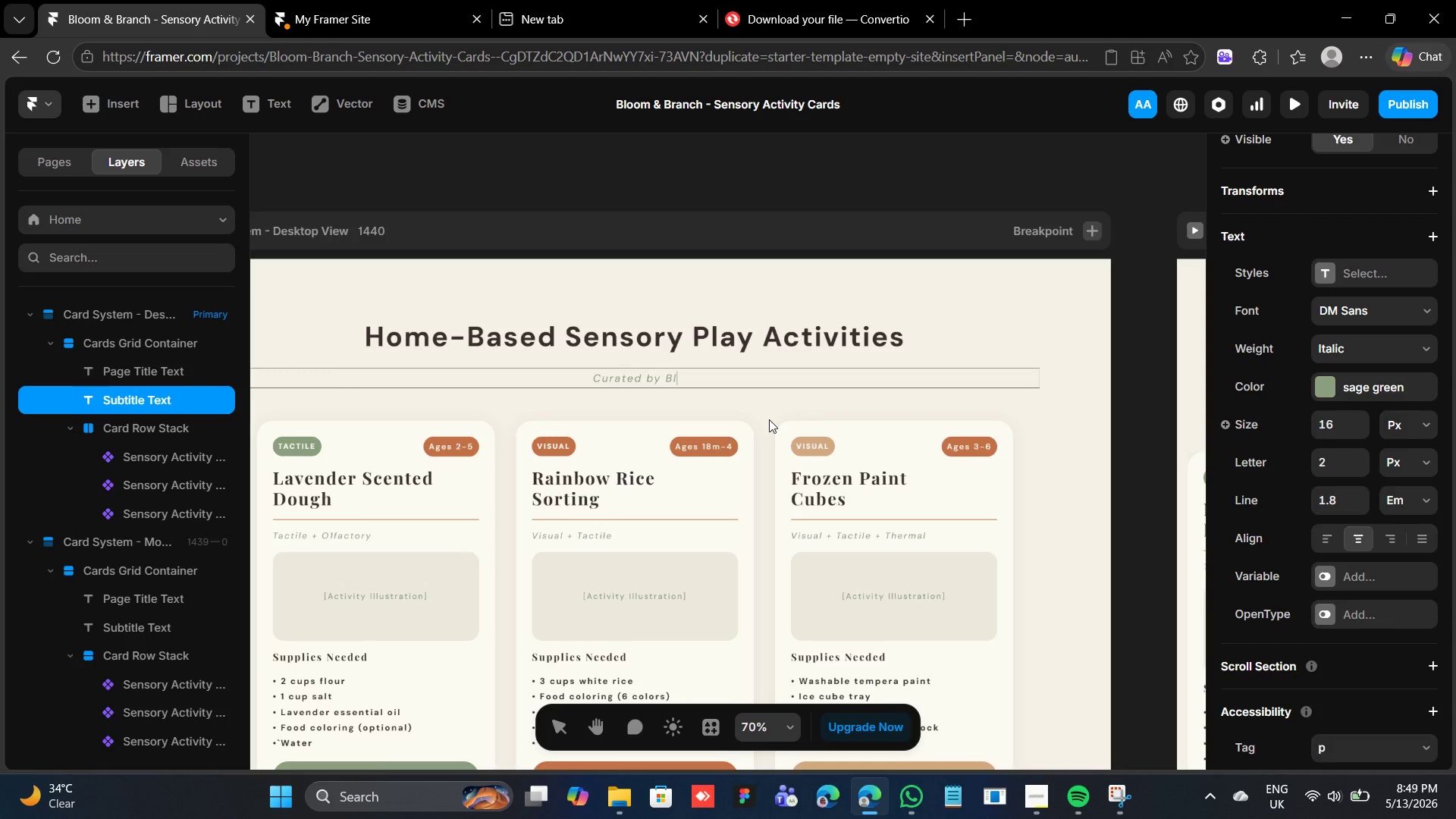 
type(llom &)
key(Backspace)
key(Backspace)
key(Backspace)
key(Backspace)
key(Backspace)
type(oom & )
 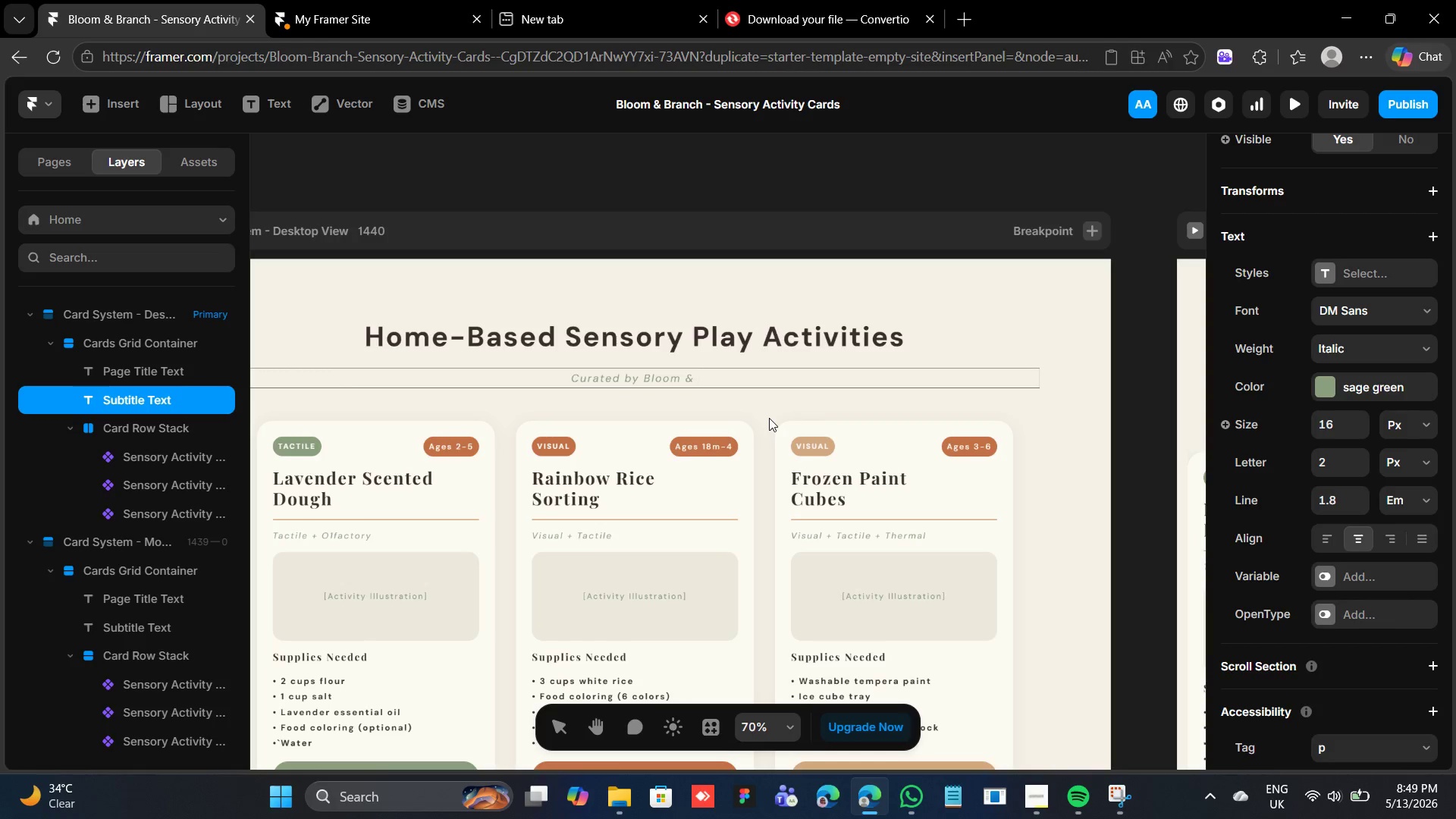 
wait(6.97)
 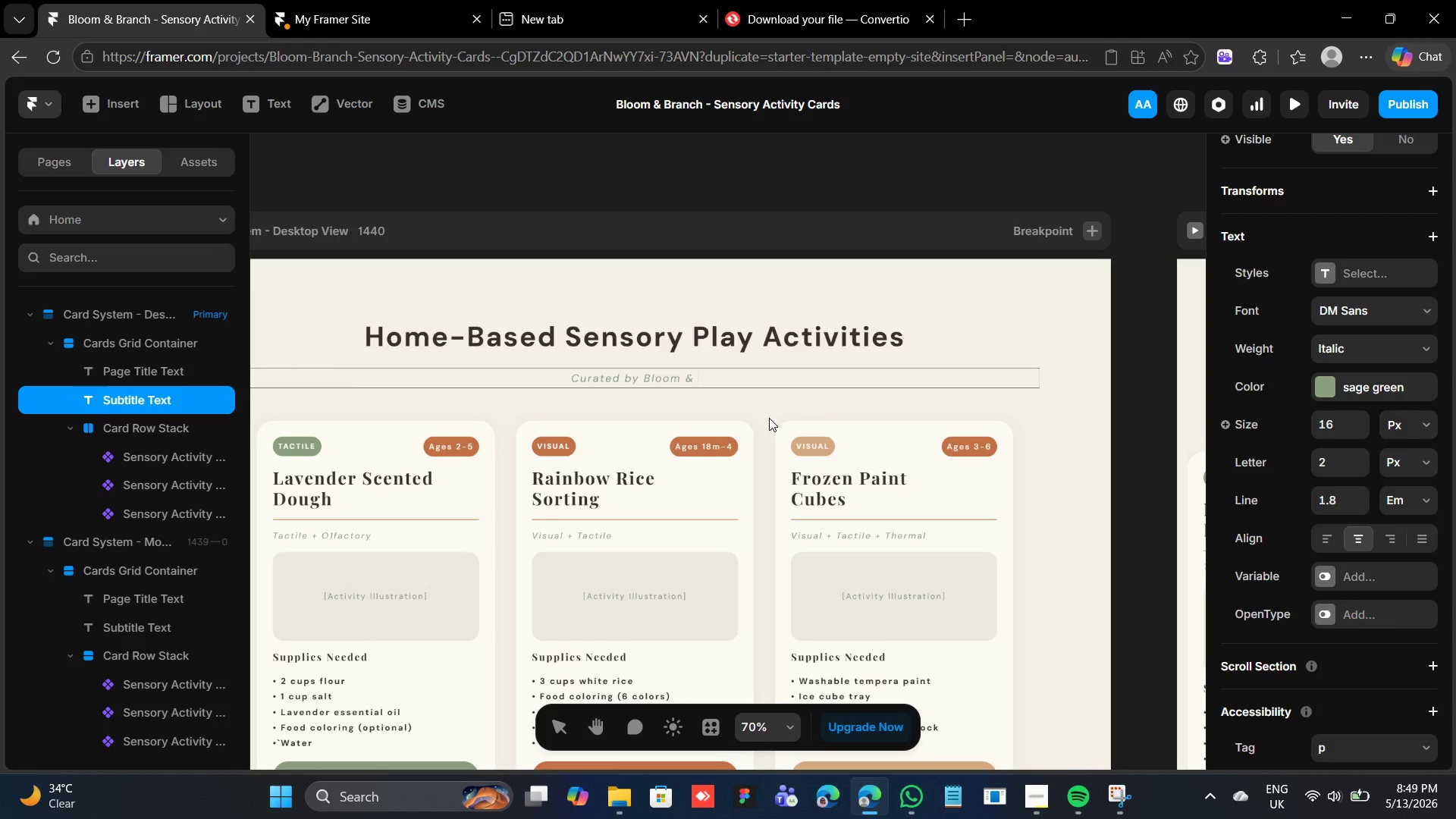 
type(Branch)
 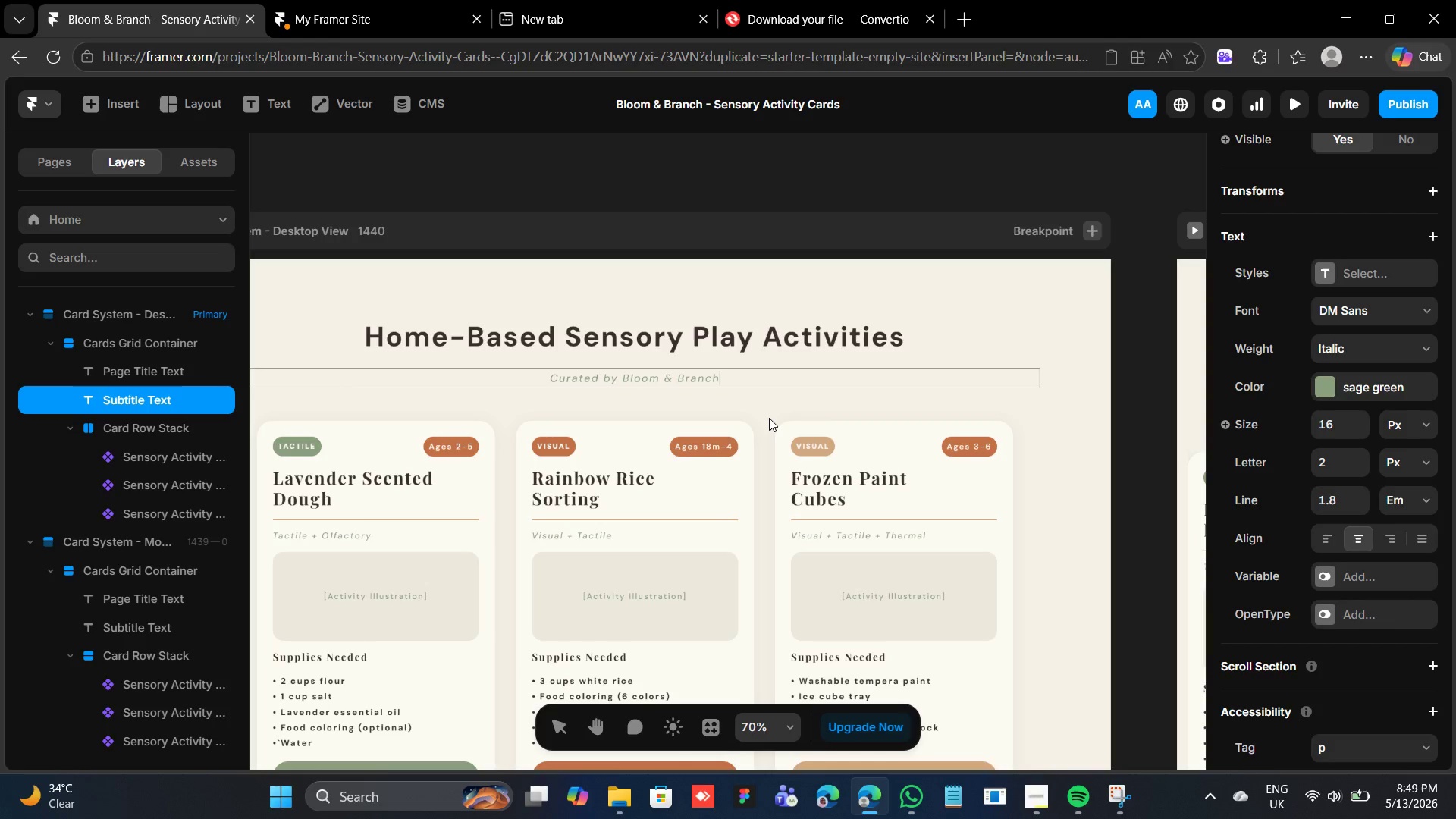 
wait(13.81)
 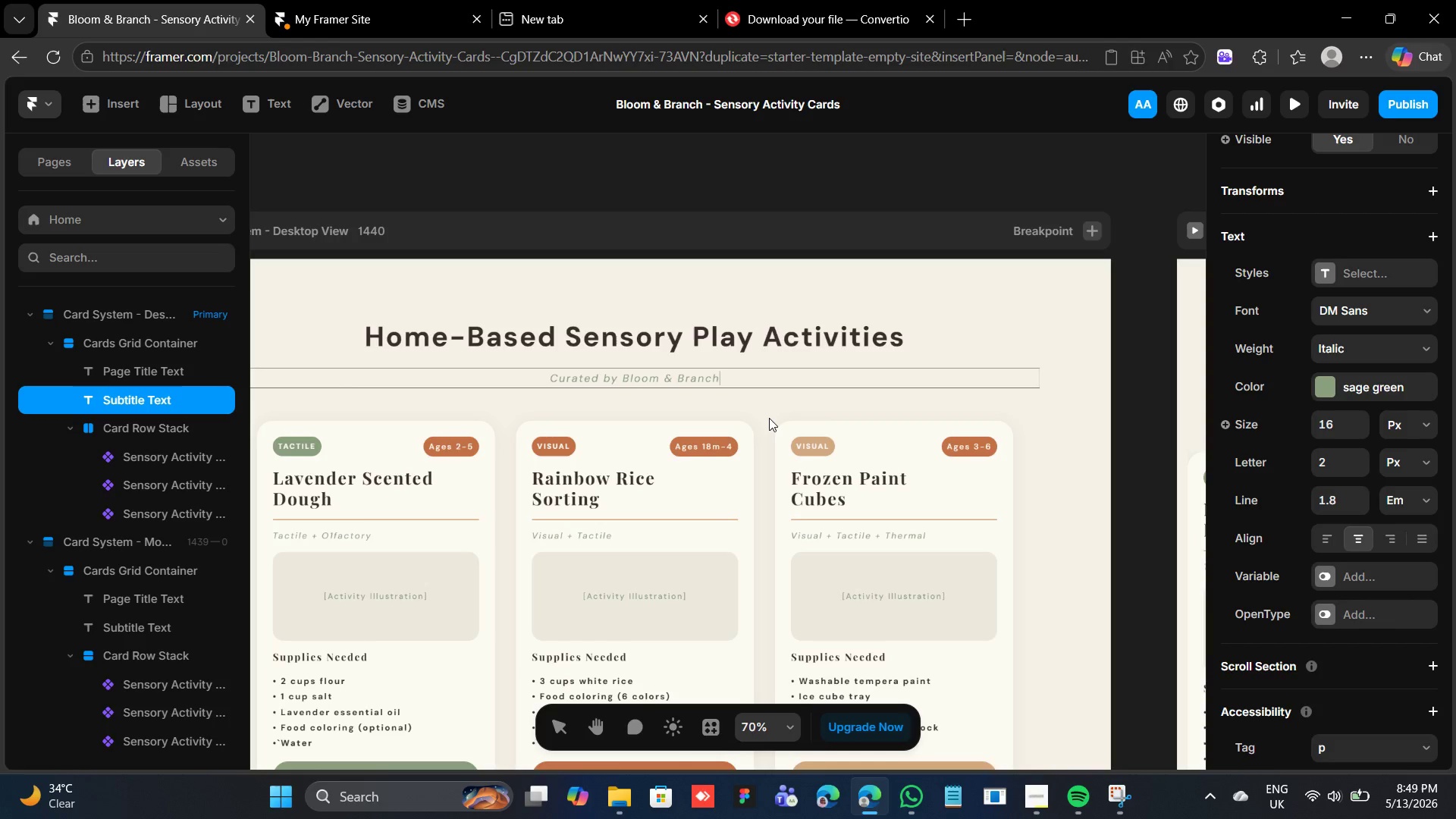 
type( Montessori )
 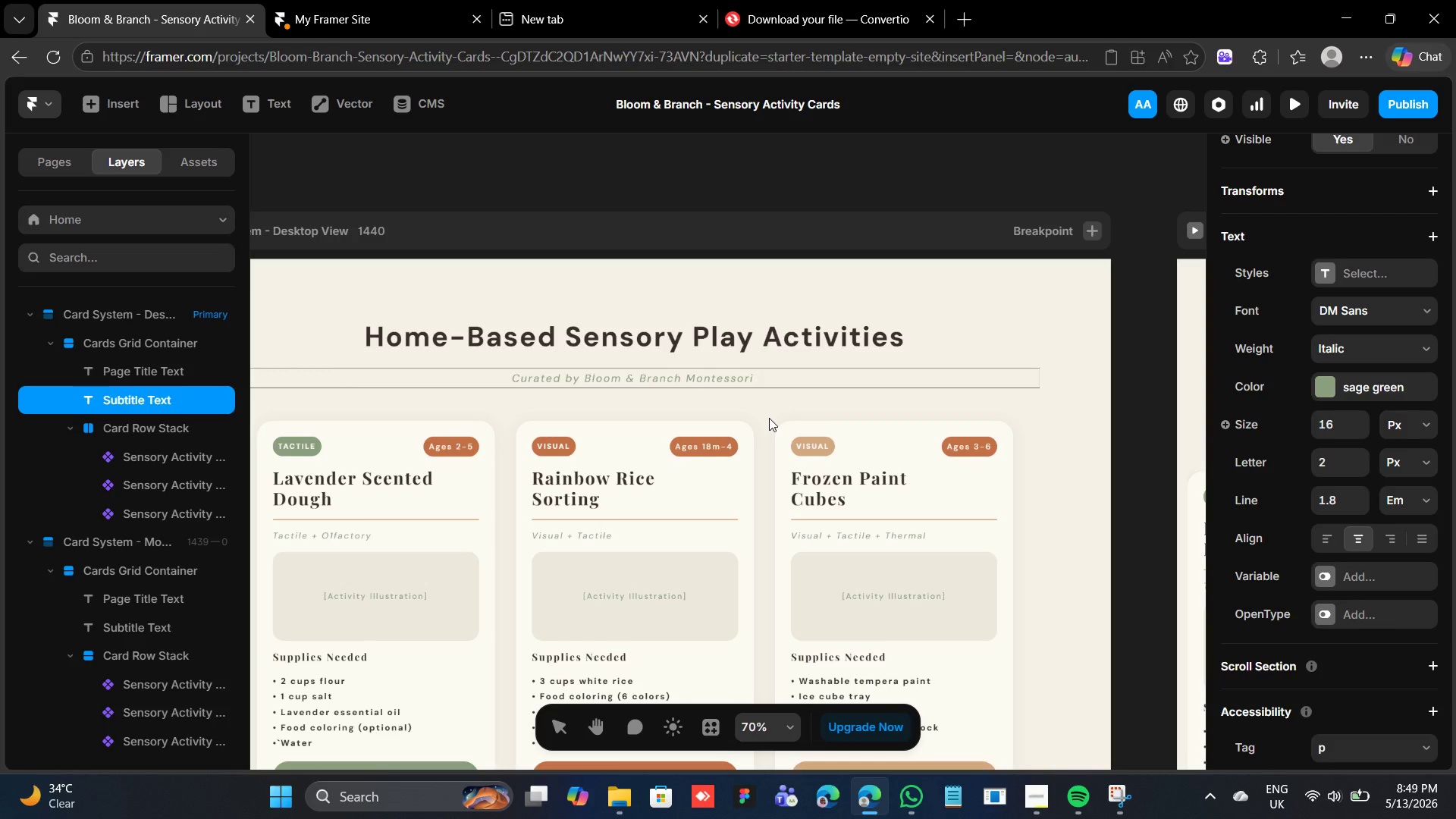 
key(Meta+Period)
 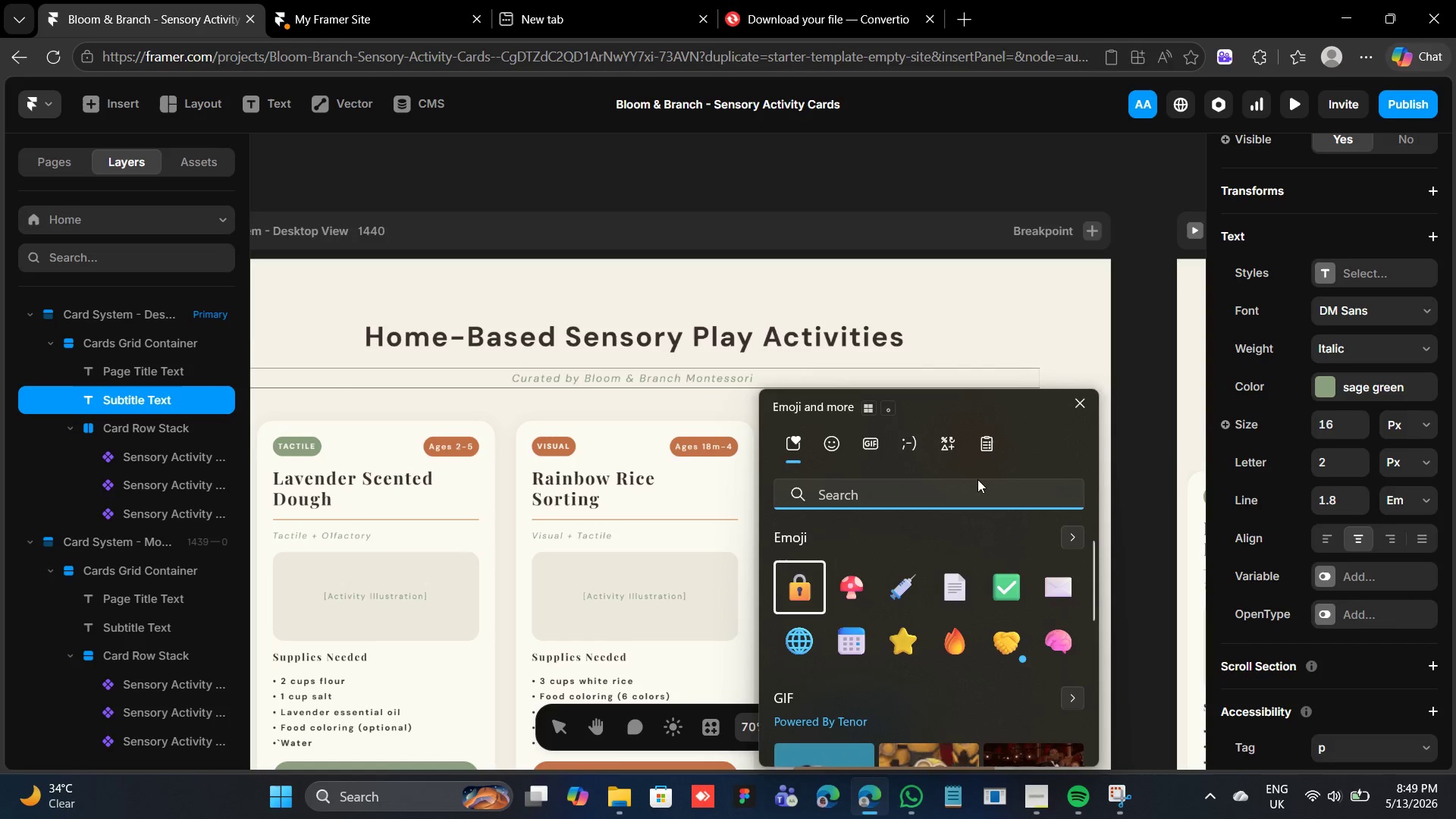 
mouse_move([959, 444])
 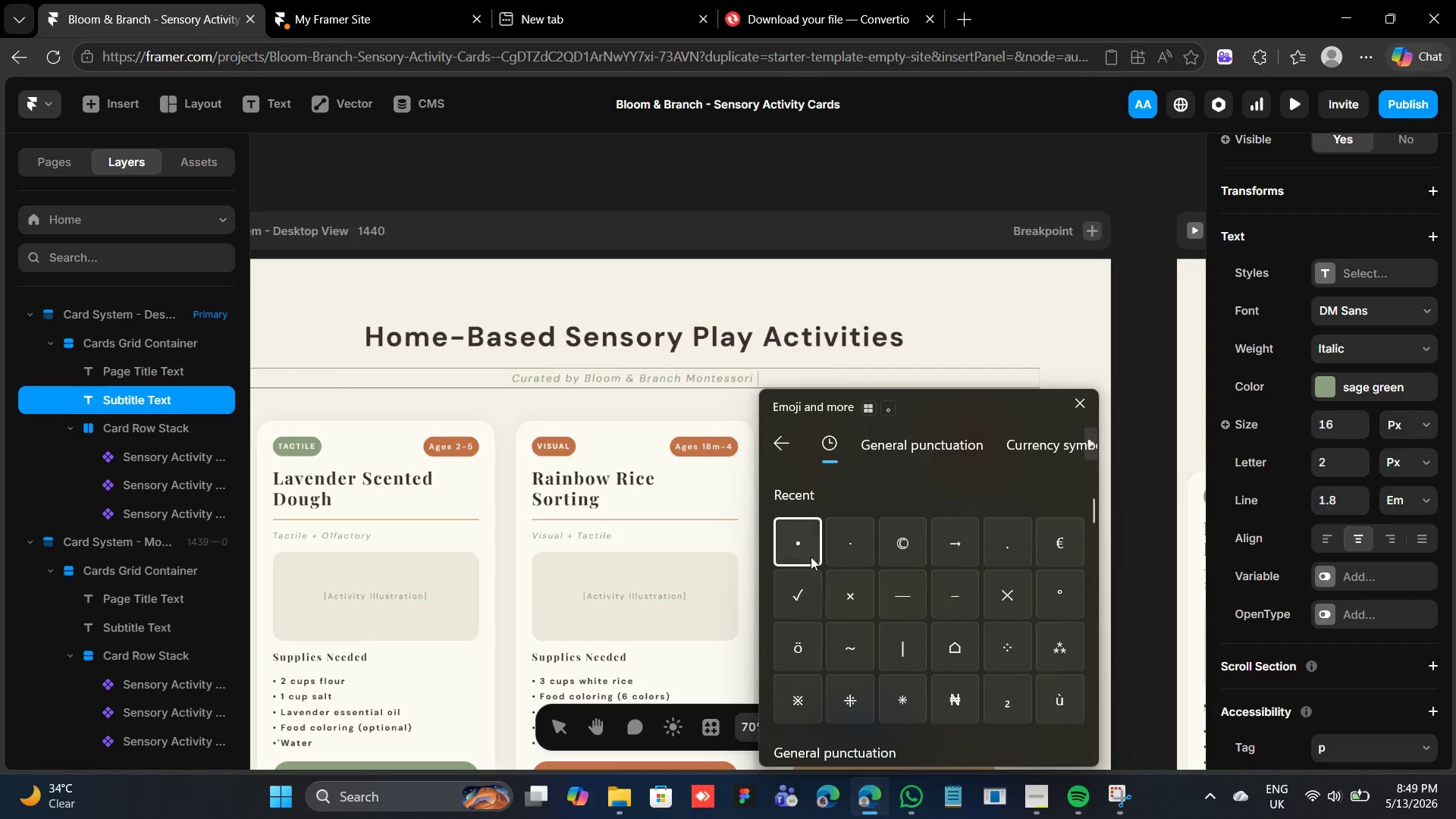 
left_click([799, 535])
 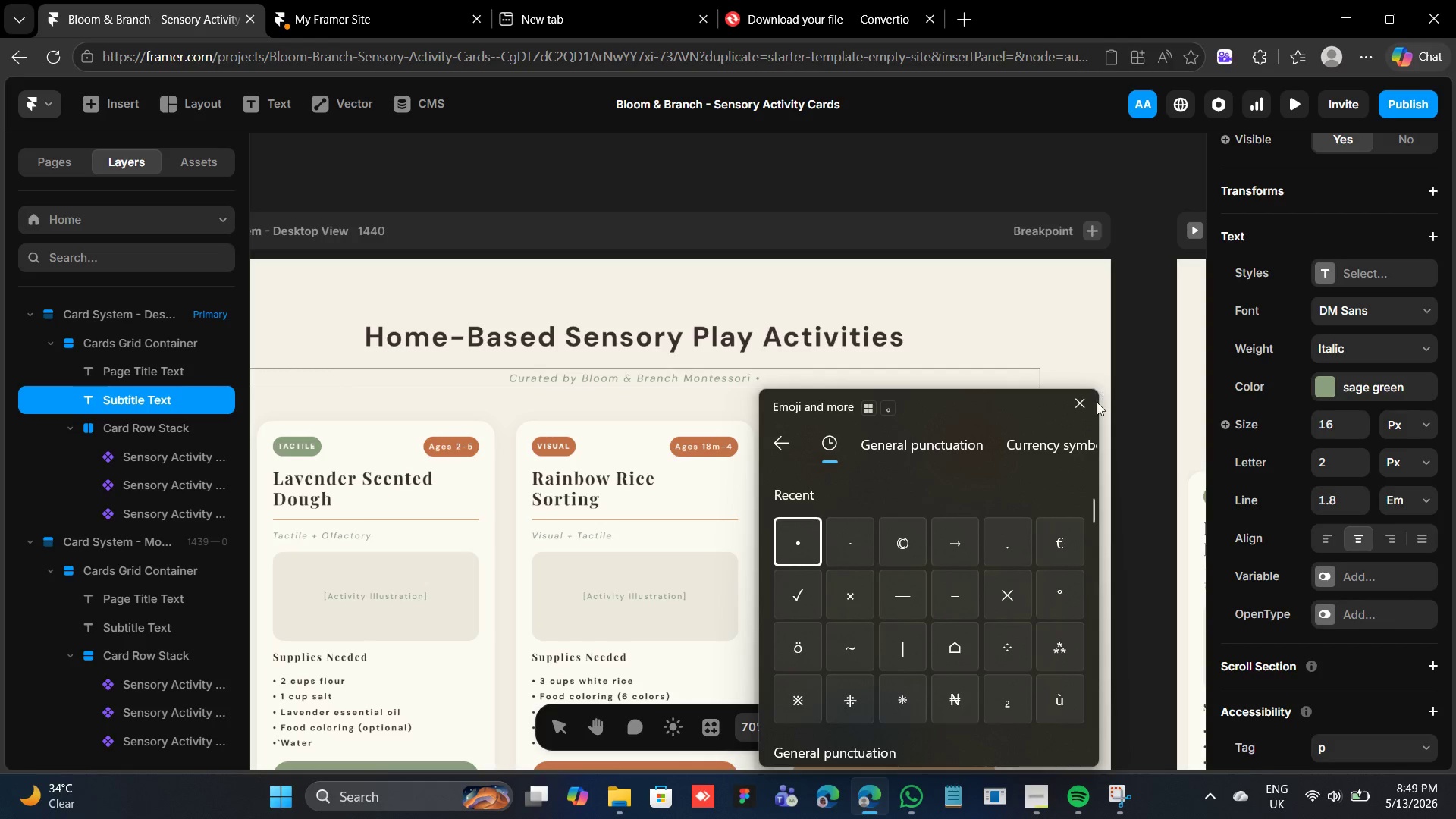 
left_click([1093, 407])
 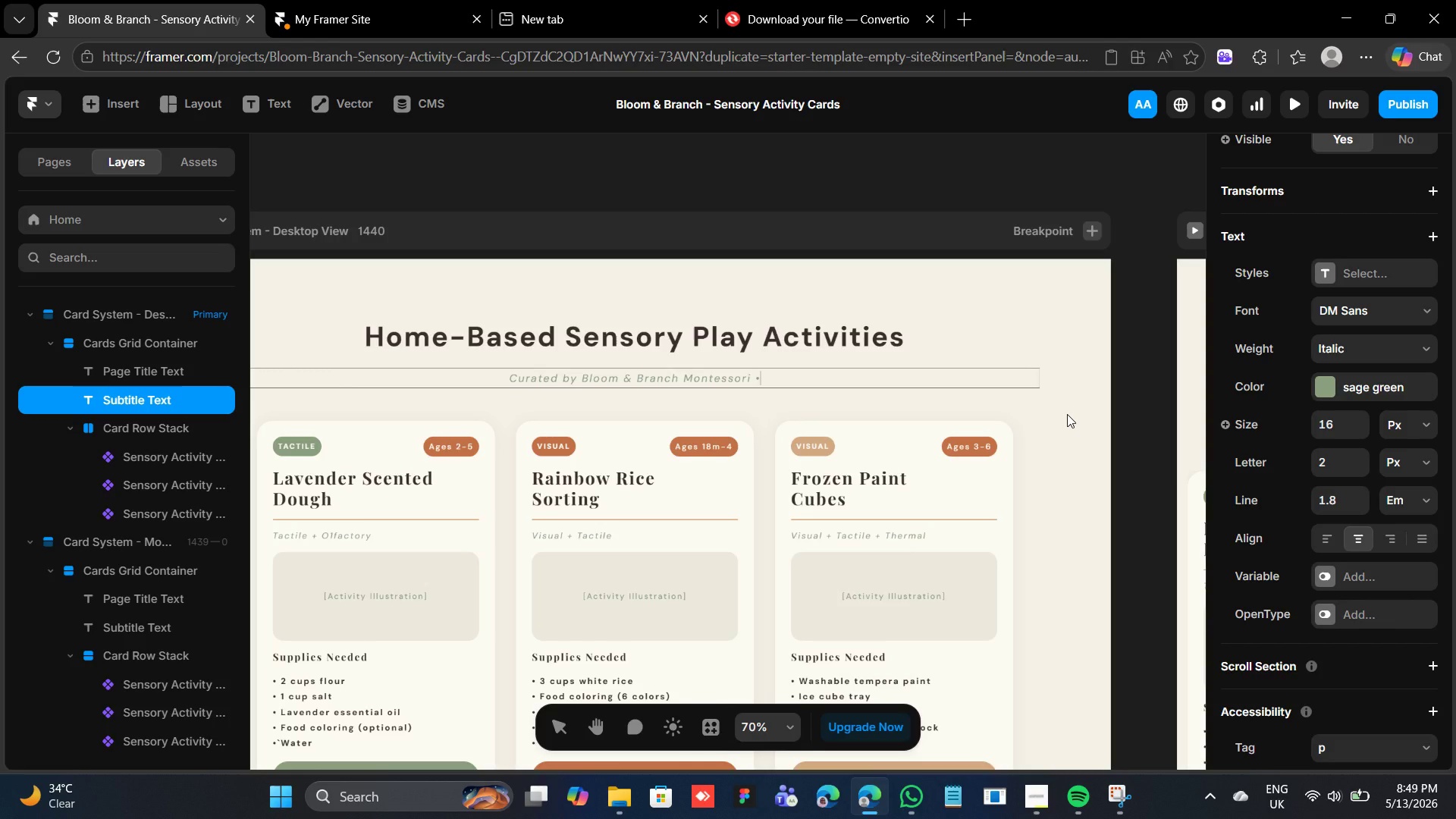 
key(Space)
 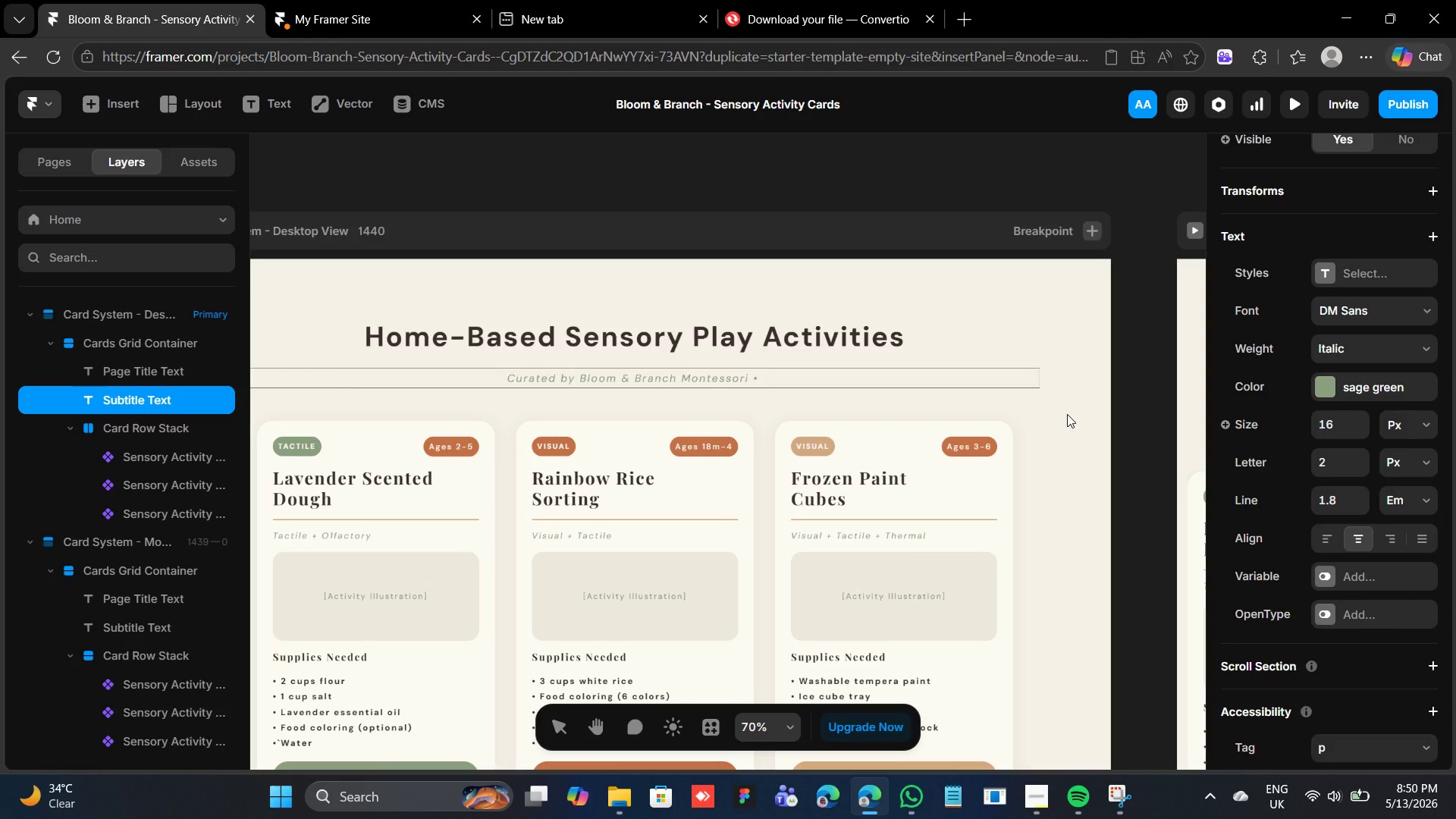 
type(For Ages )
 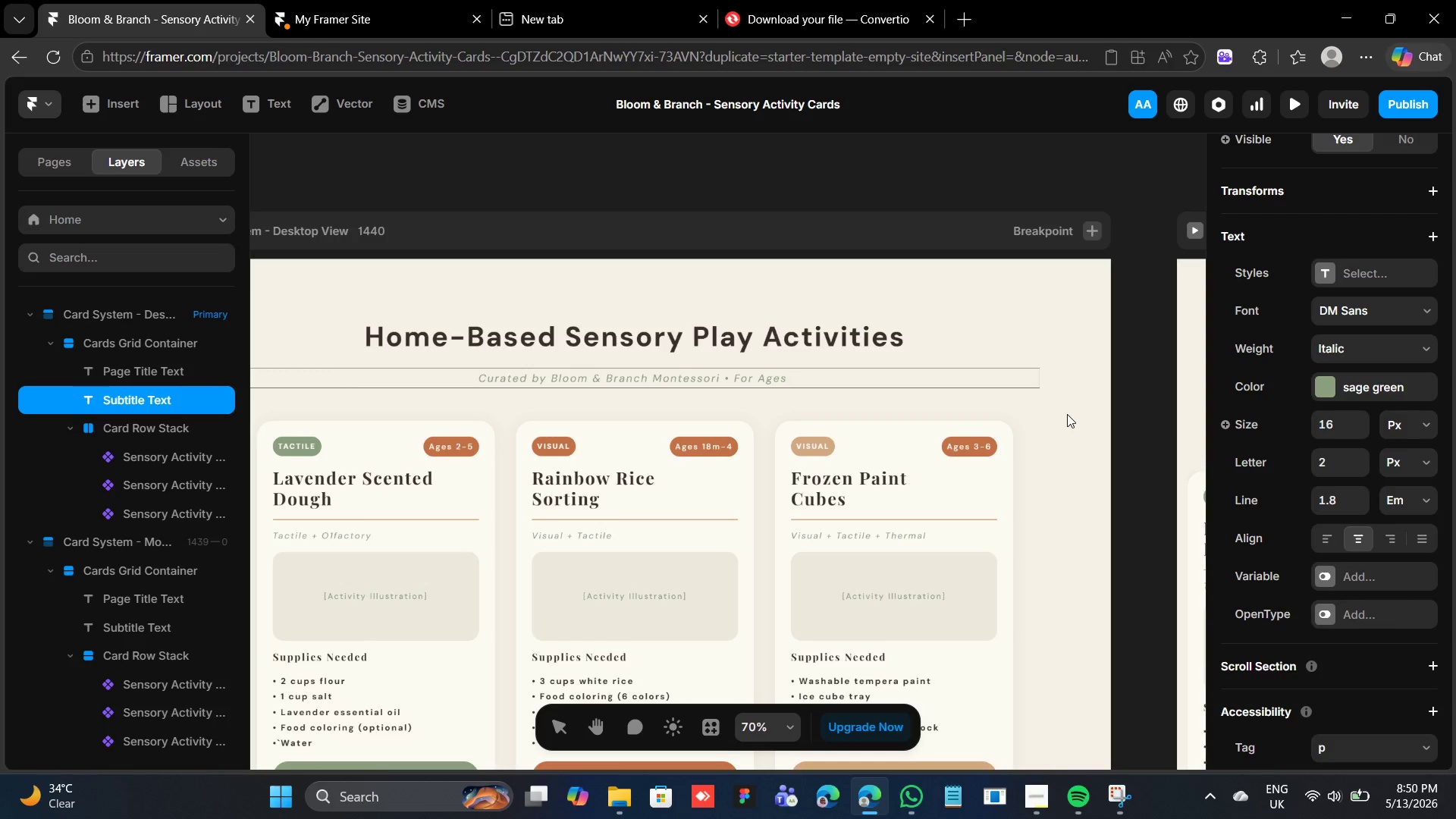 
type(16)
 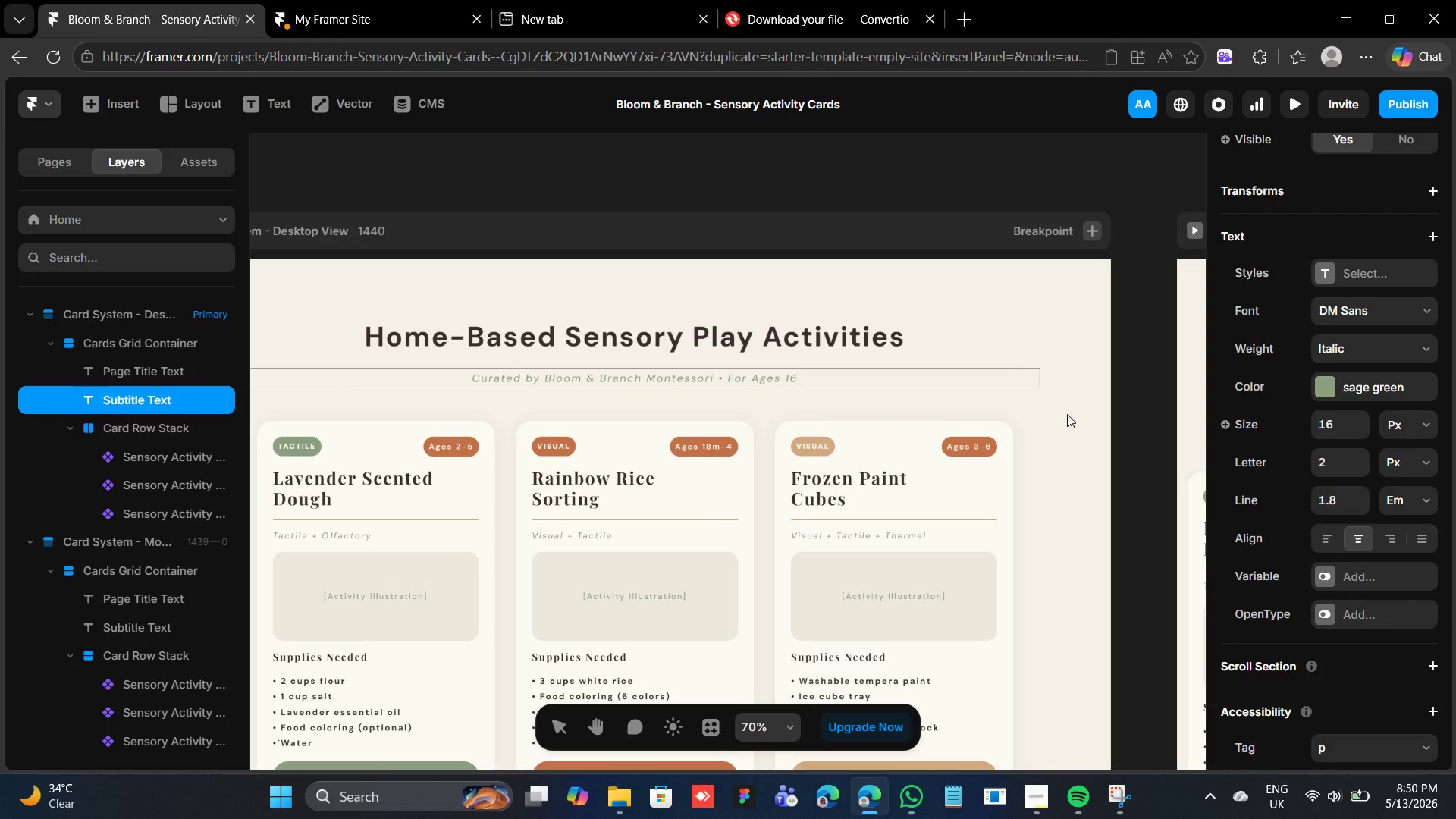 
key(Backspace)
type(8 months)
 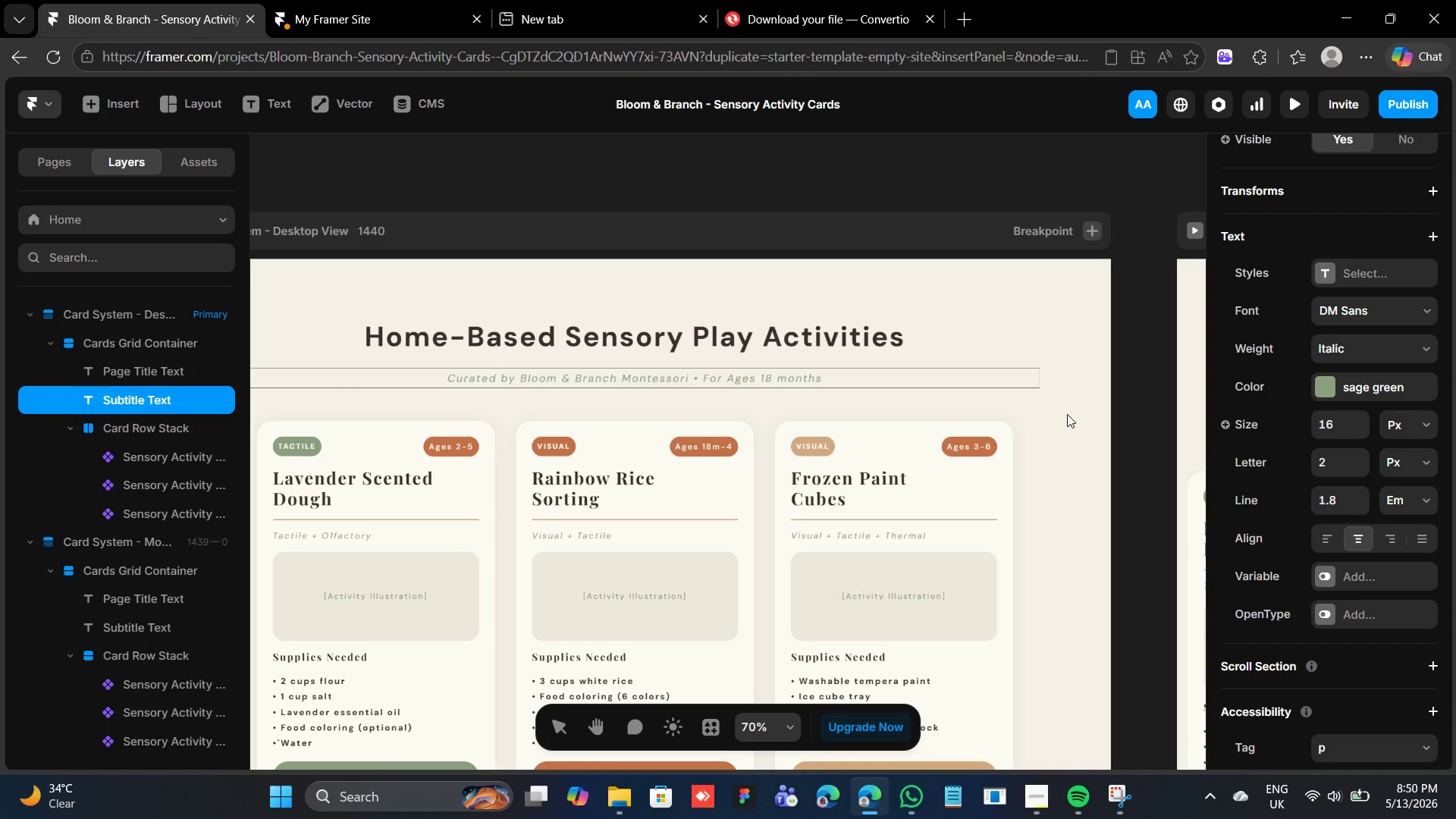 
type( - 6 years)
 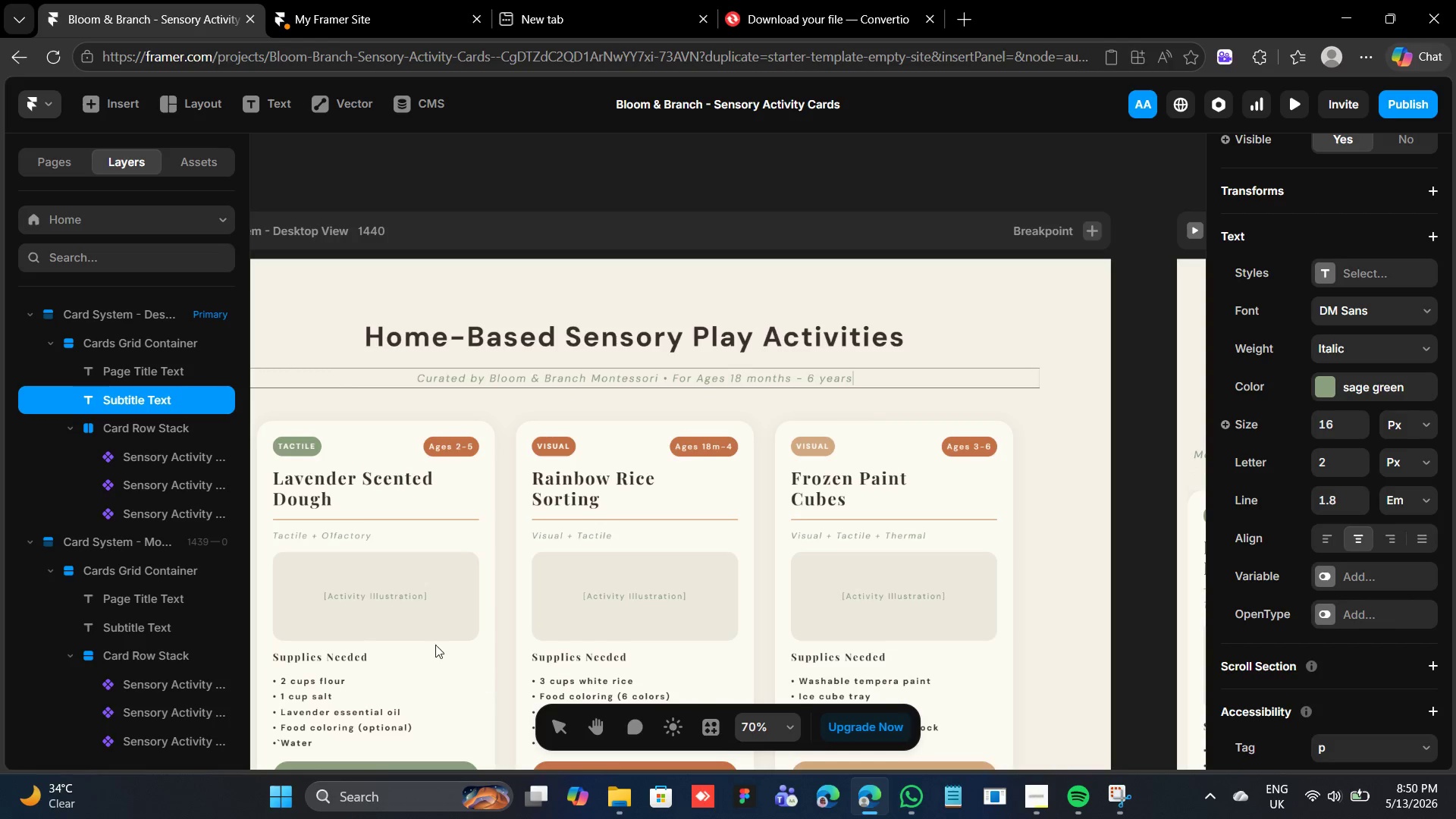 
left_click([450, 494])
 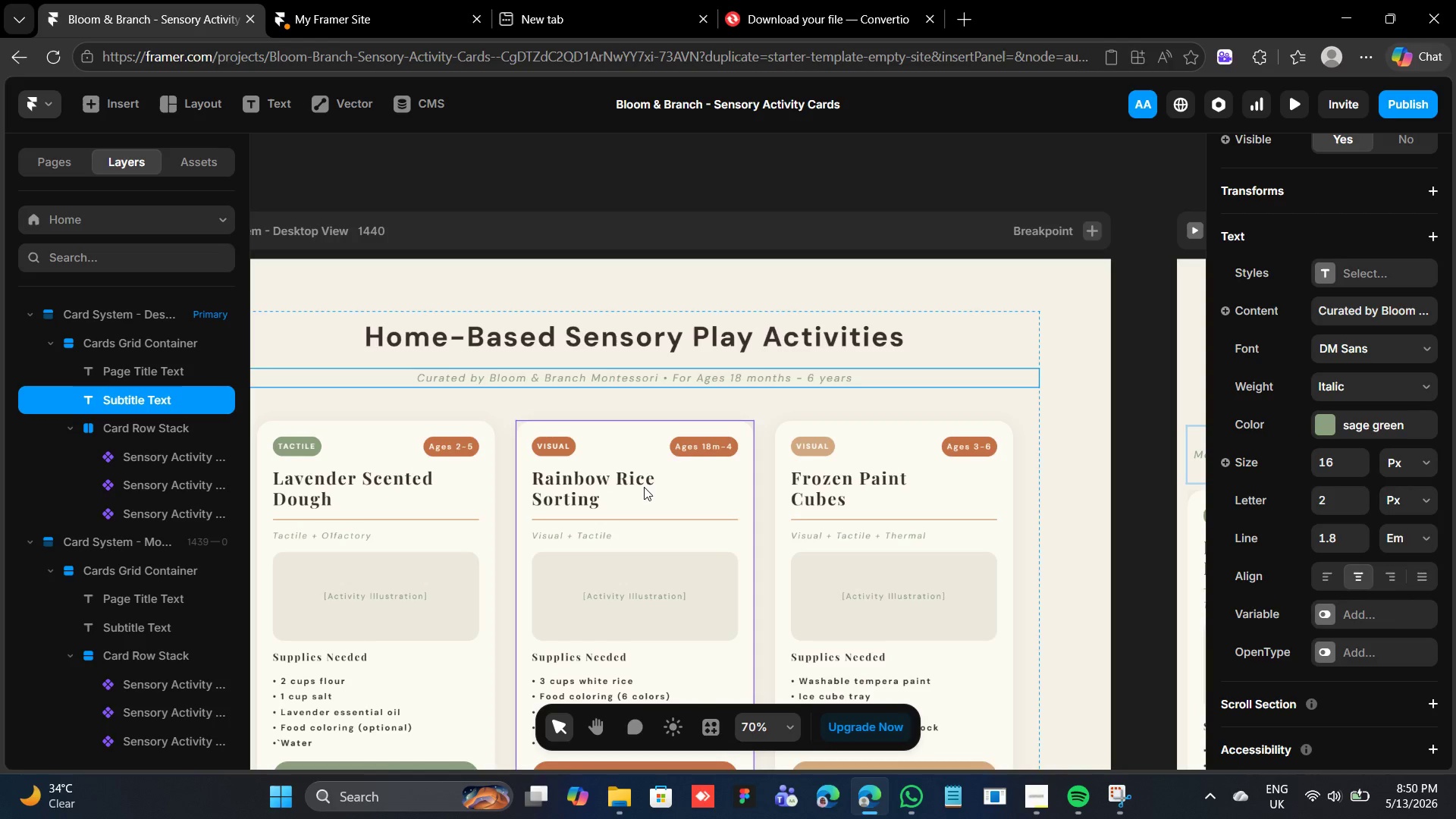 
double_click([643, 489])
 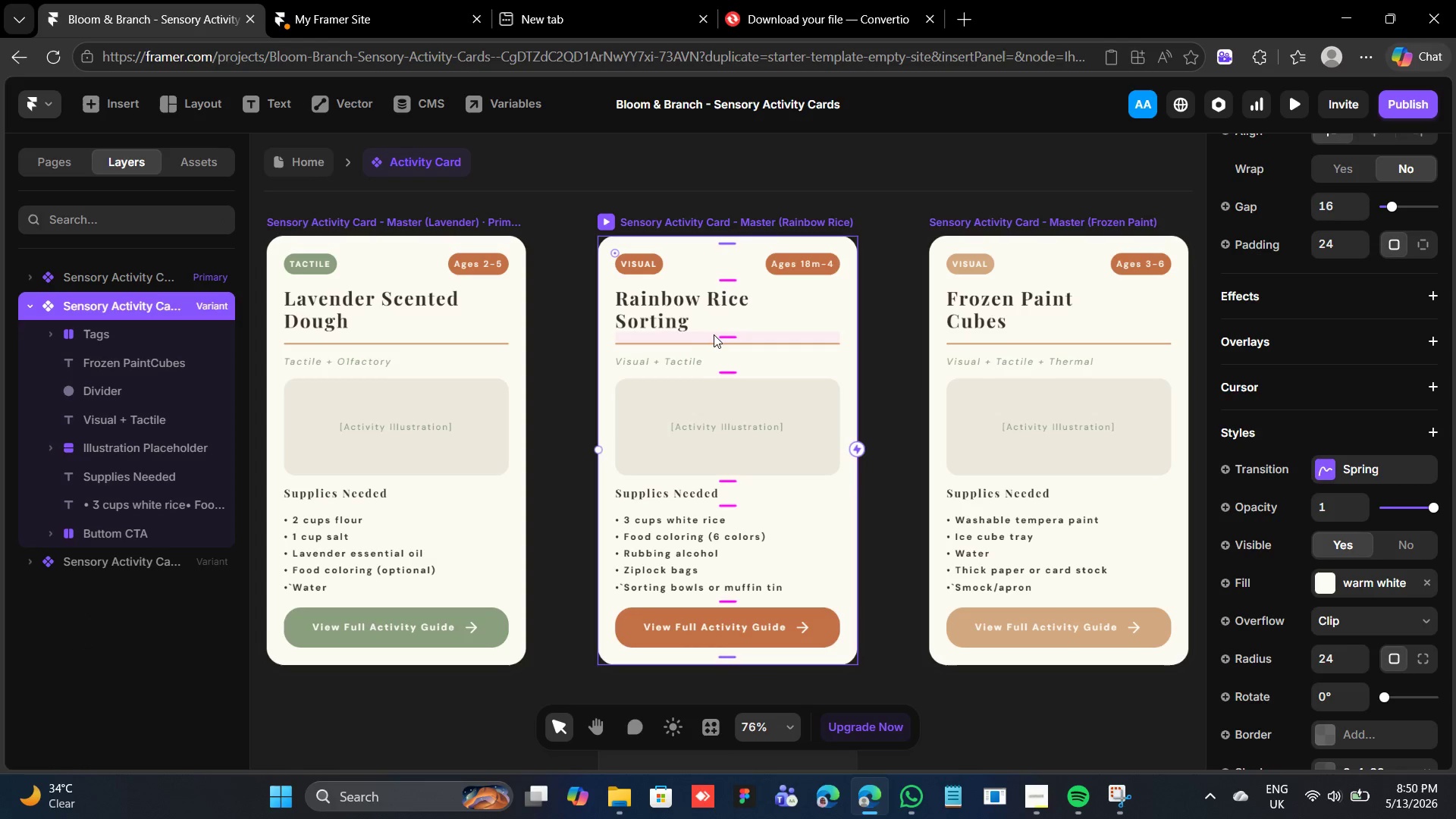 
left_click([696, 318])
 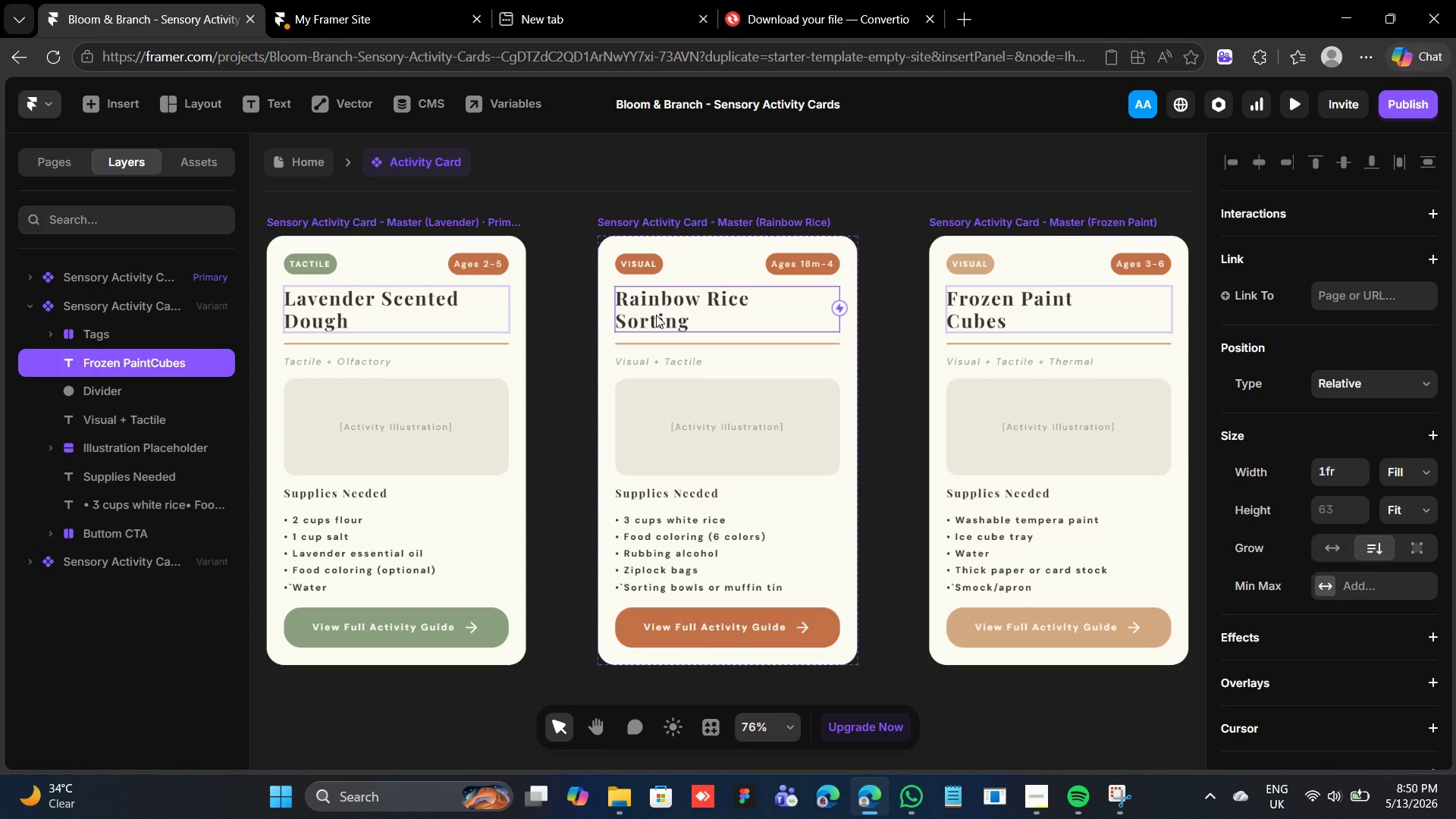 
double_click([656, 315])
 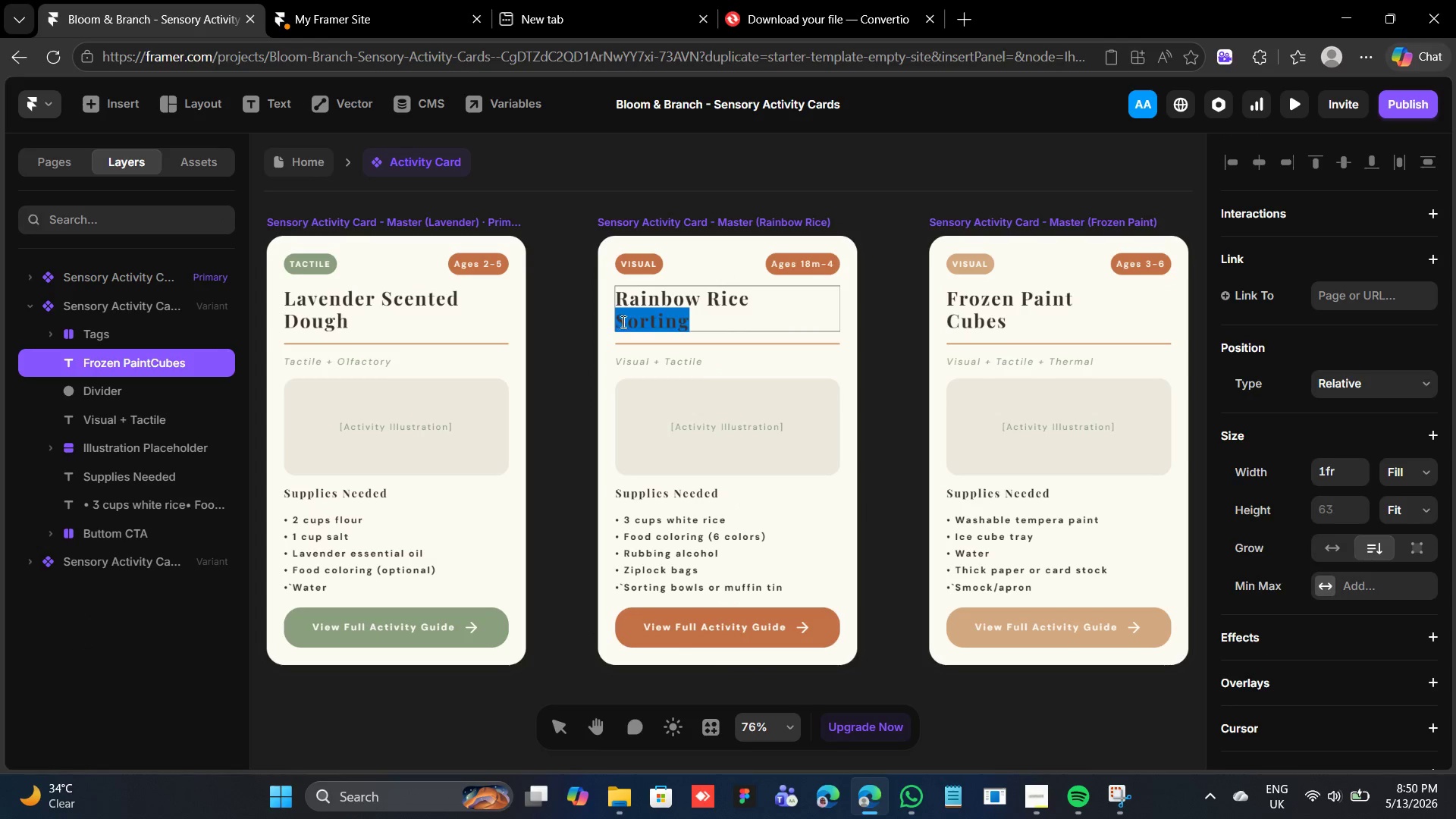 
left_click([620, 321])
 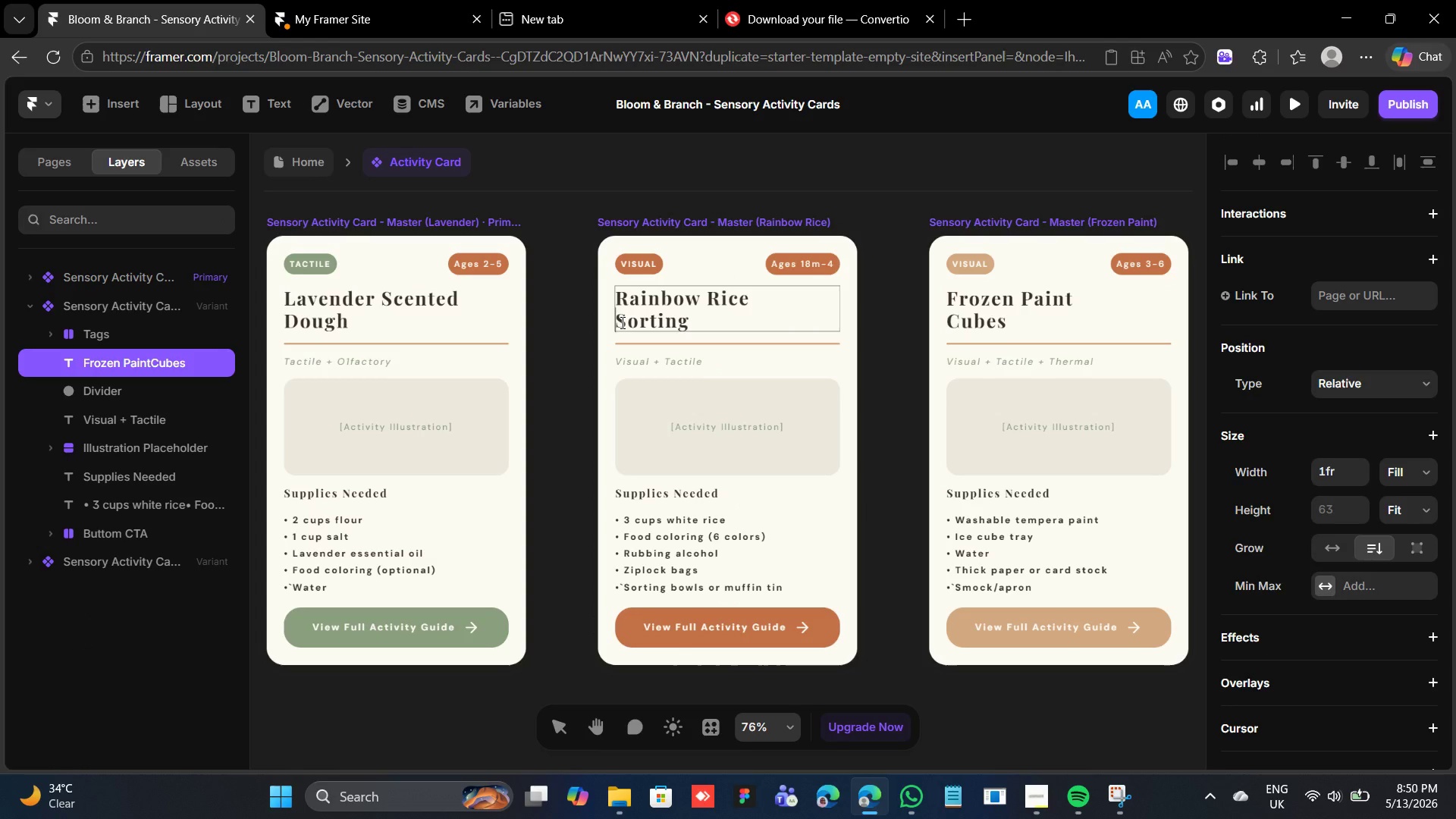 
key(Backspace)
 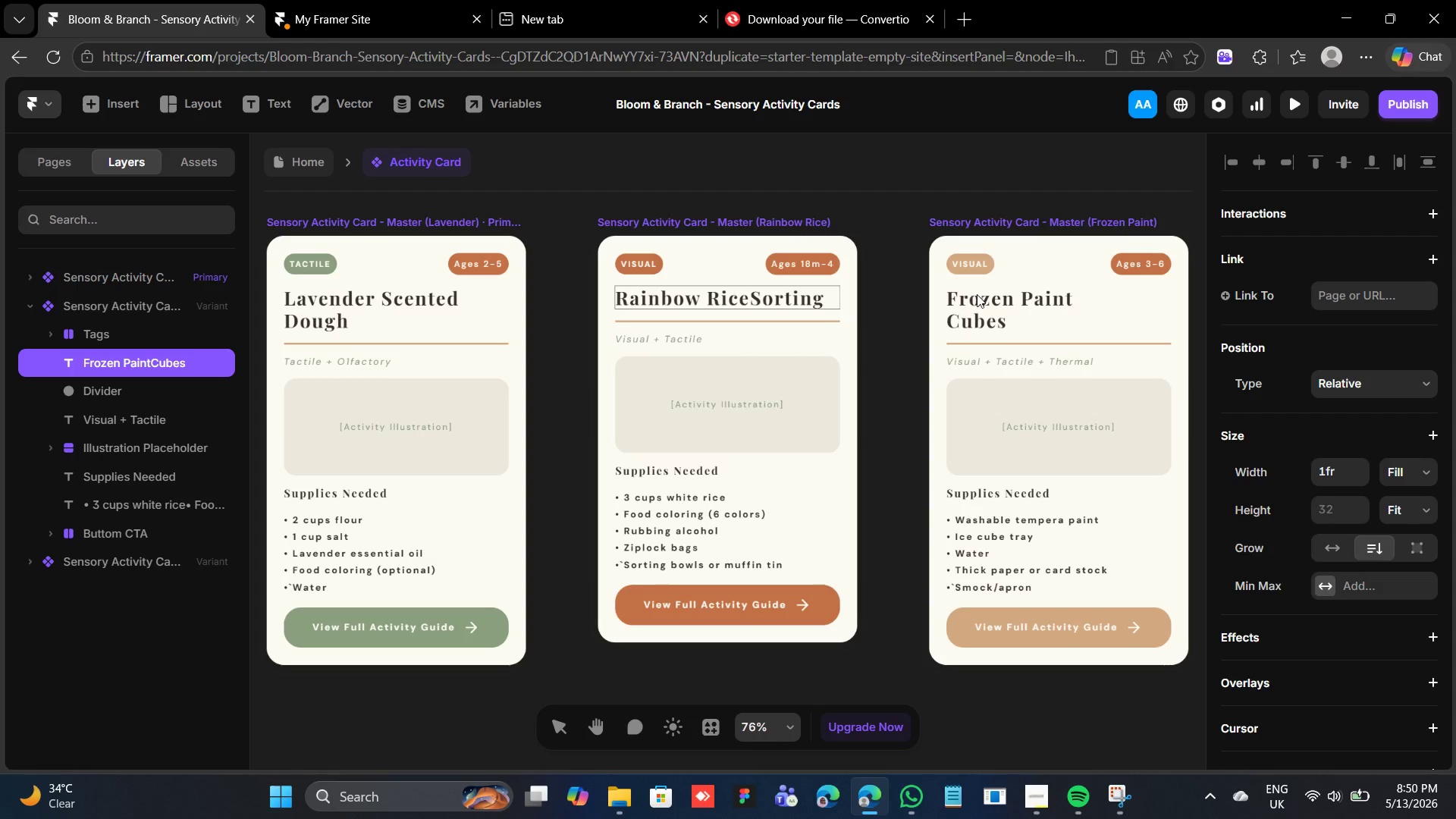 
double_click([987, 318])
 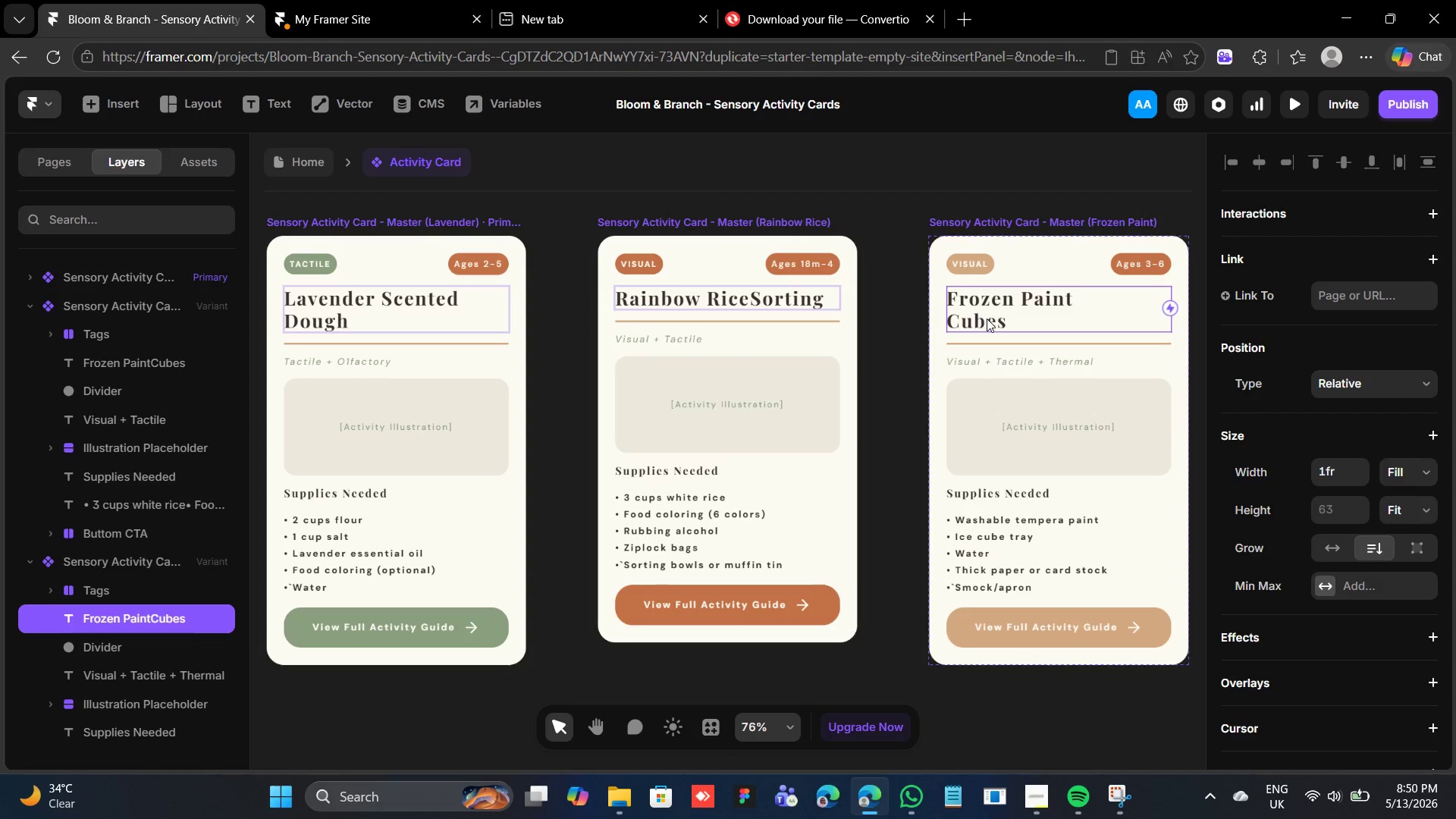 
triple_click([987, 318])
 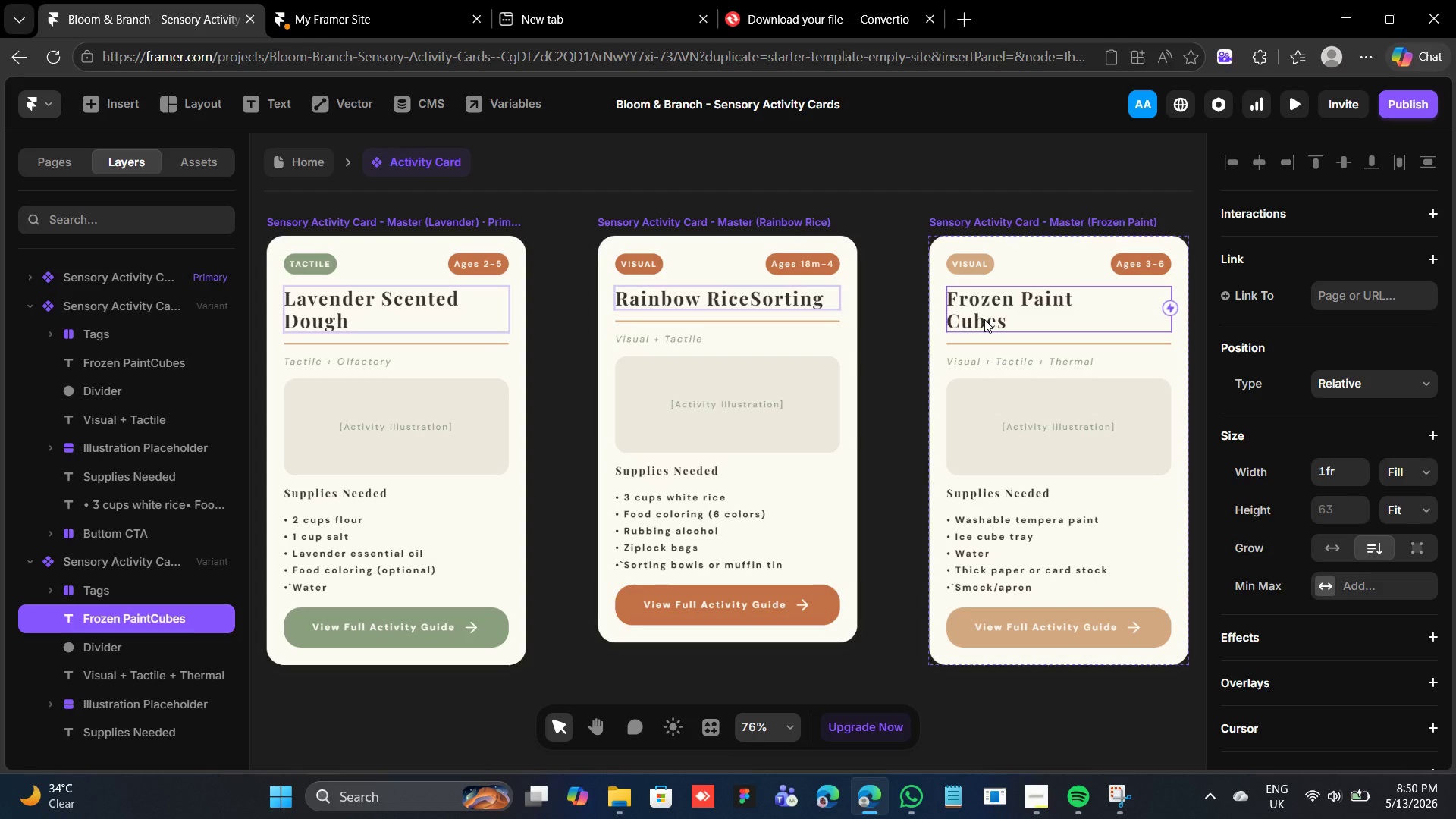 
triple_click([984, 319])
 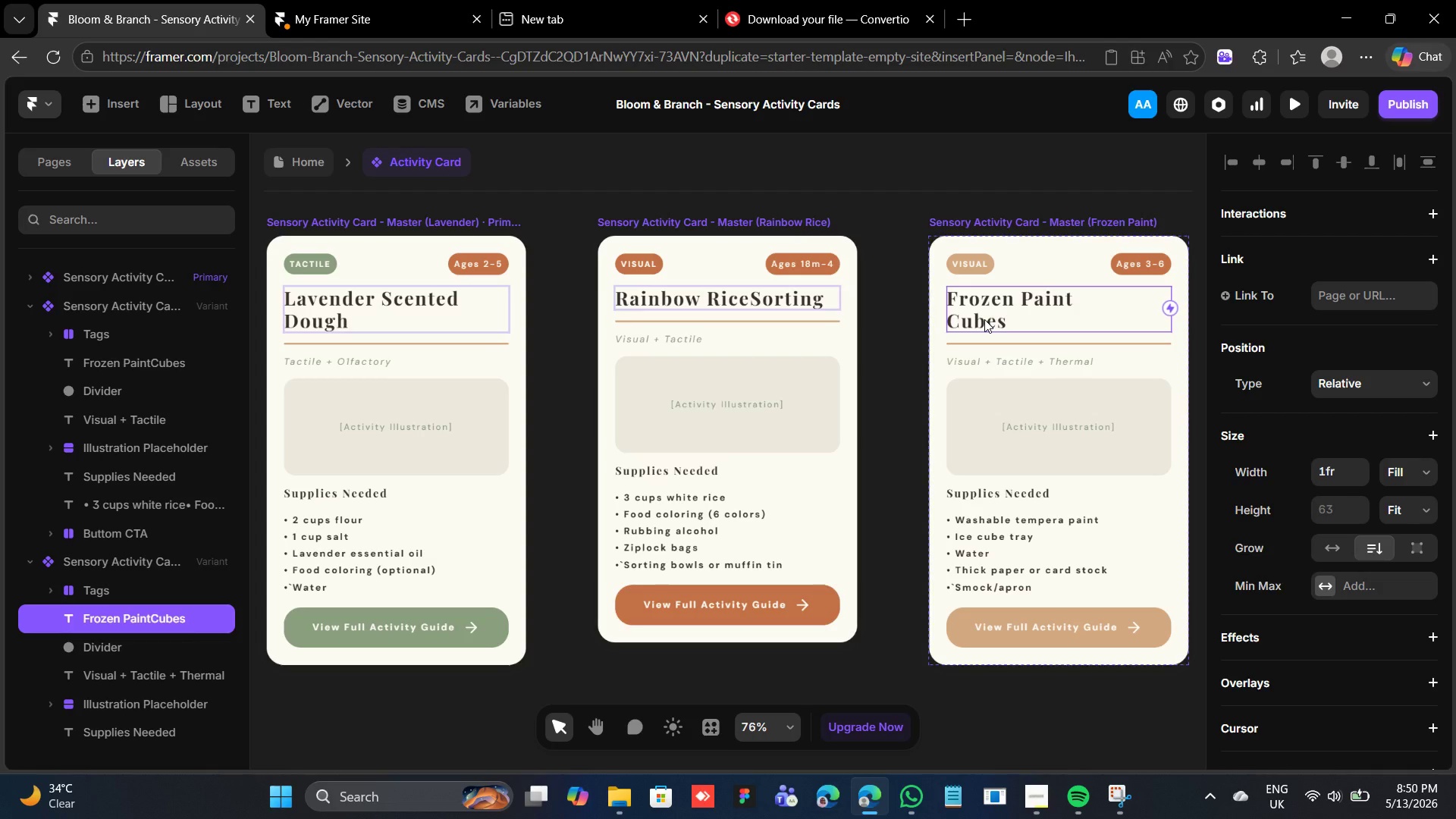 
triple_click([984, 319])
 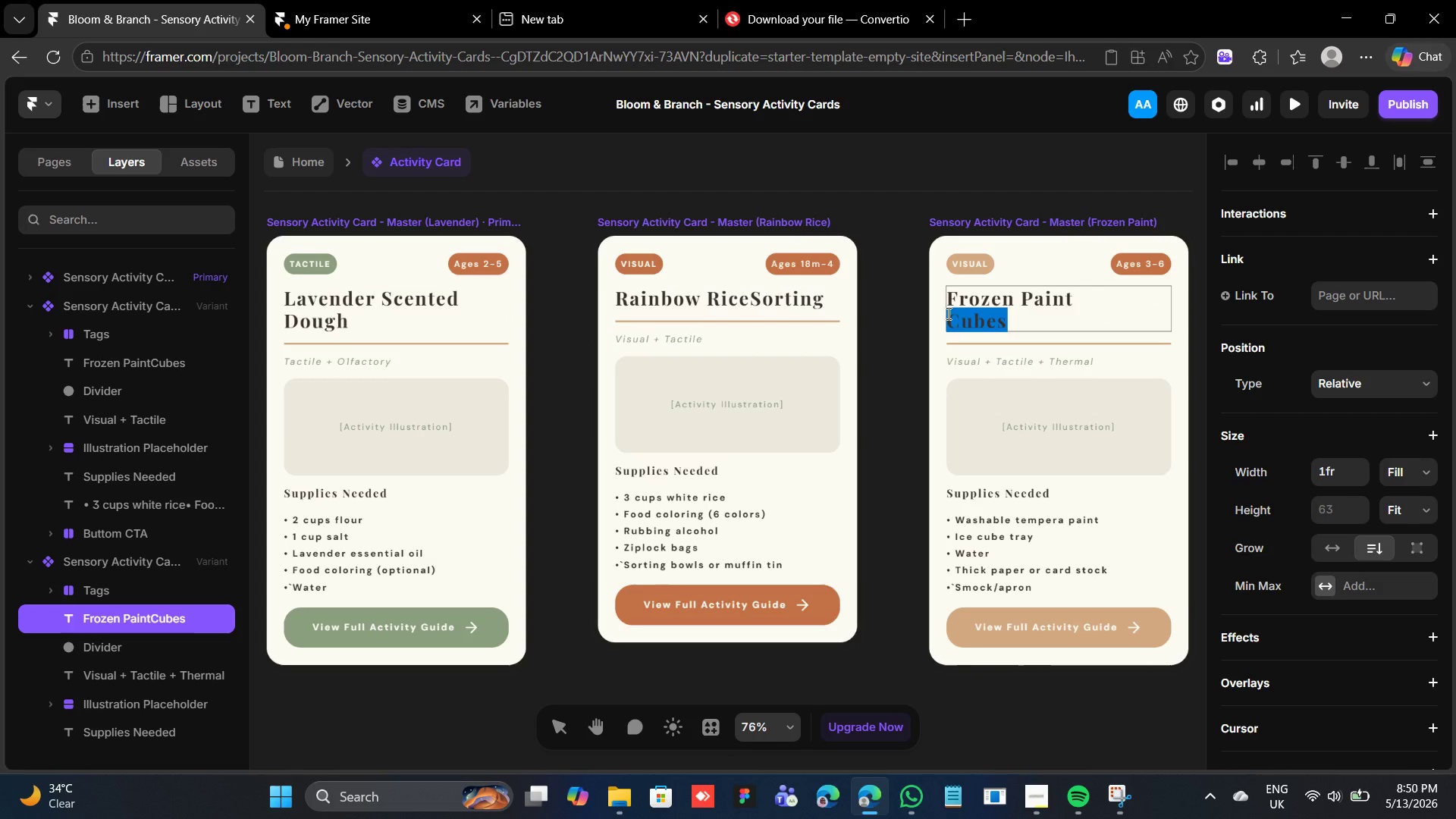 
left_click([949, 316])
 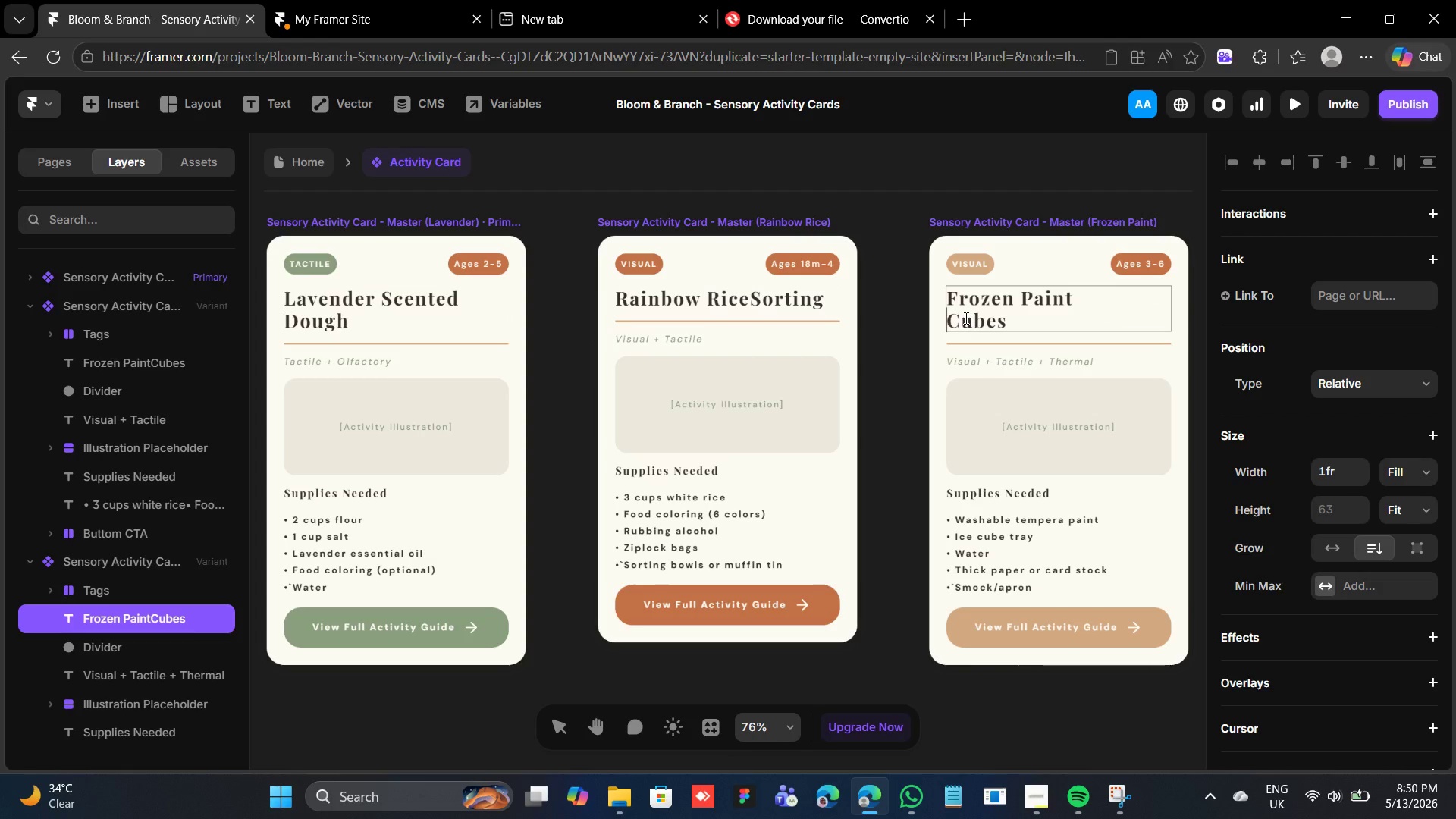 
key(Backspace)
 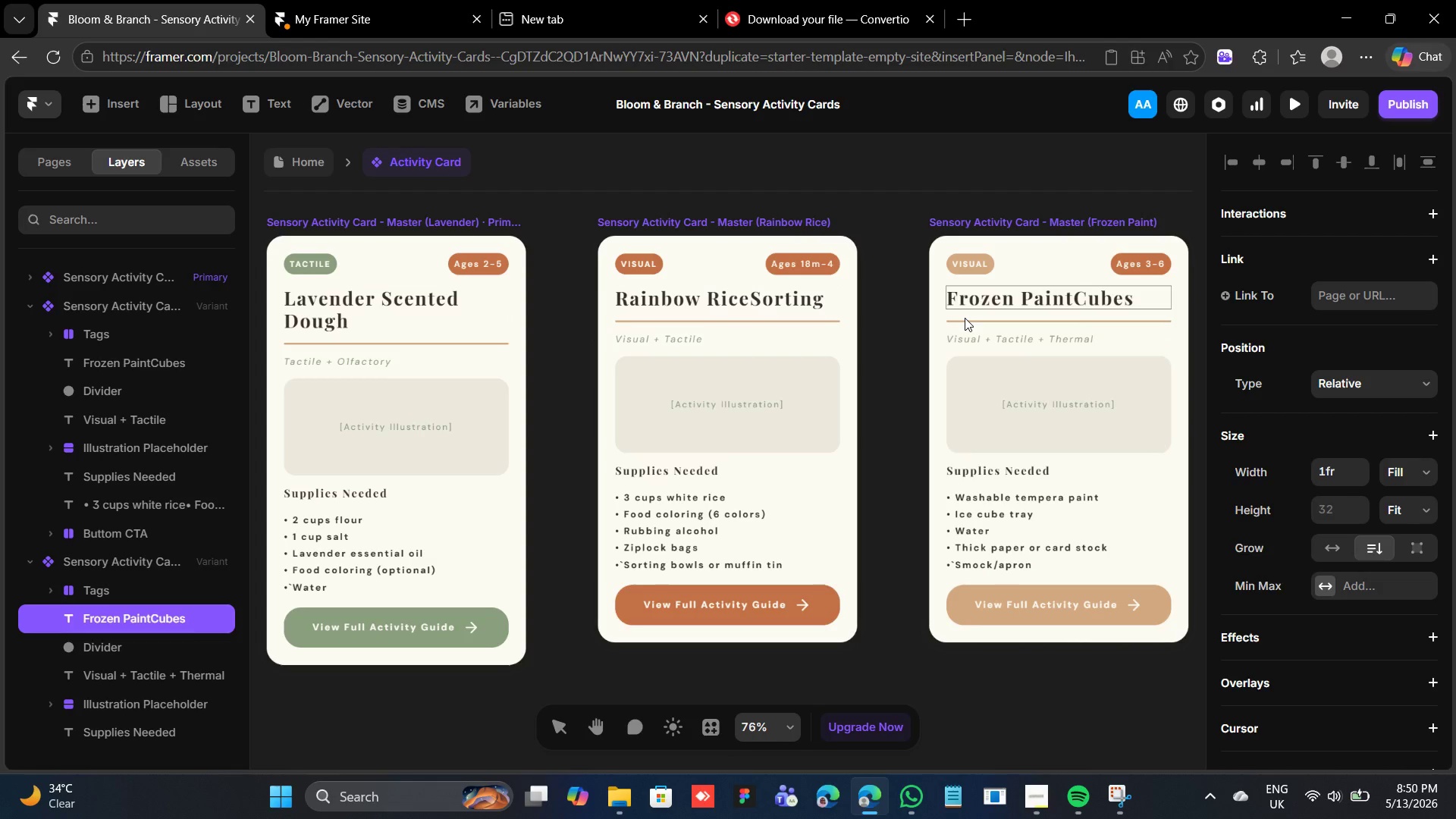 
key(Space)
 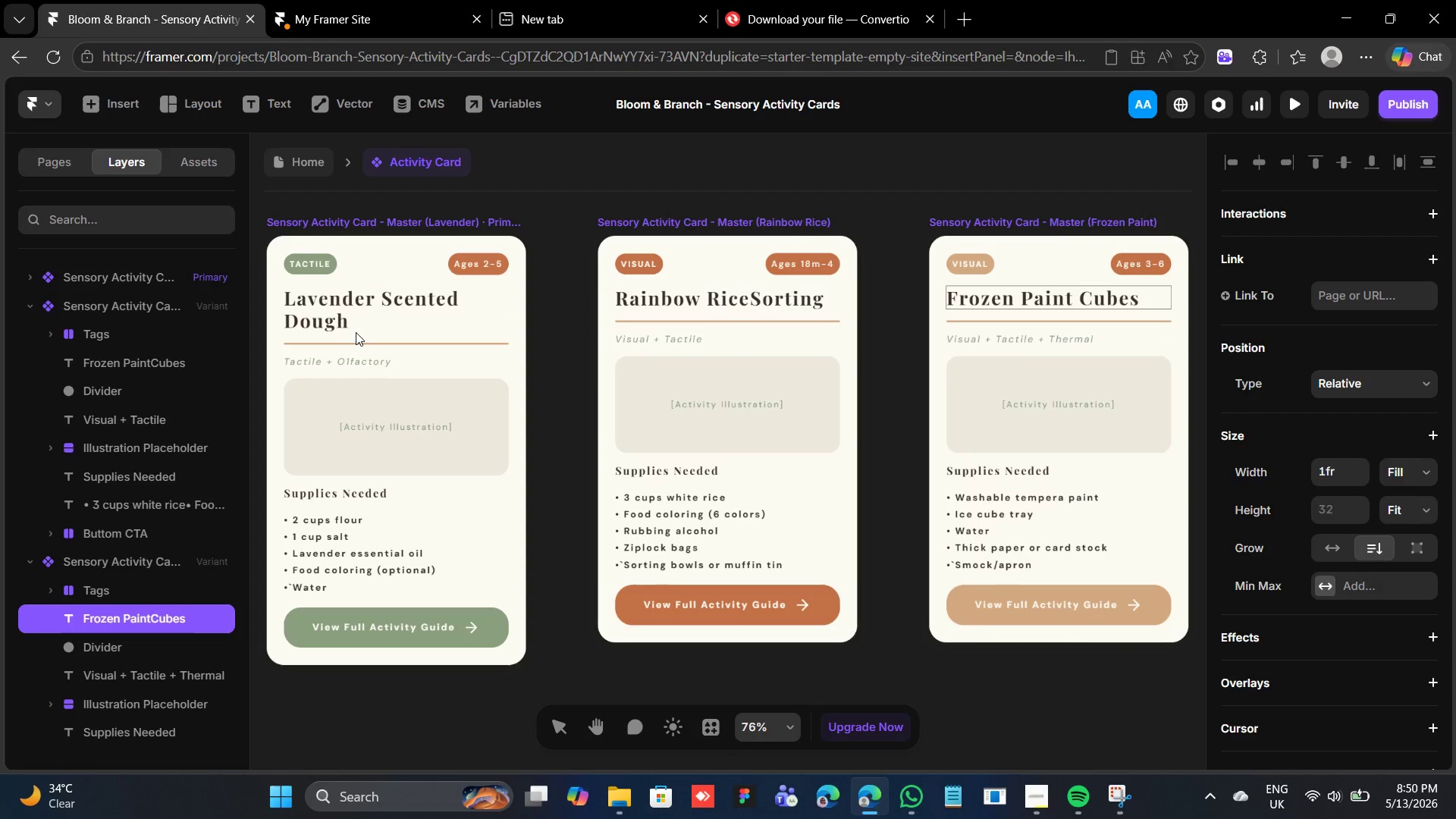 
double_click([350, 318])
 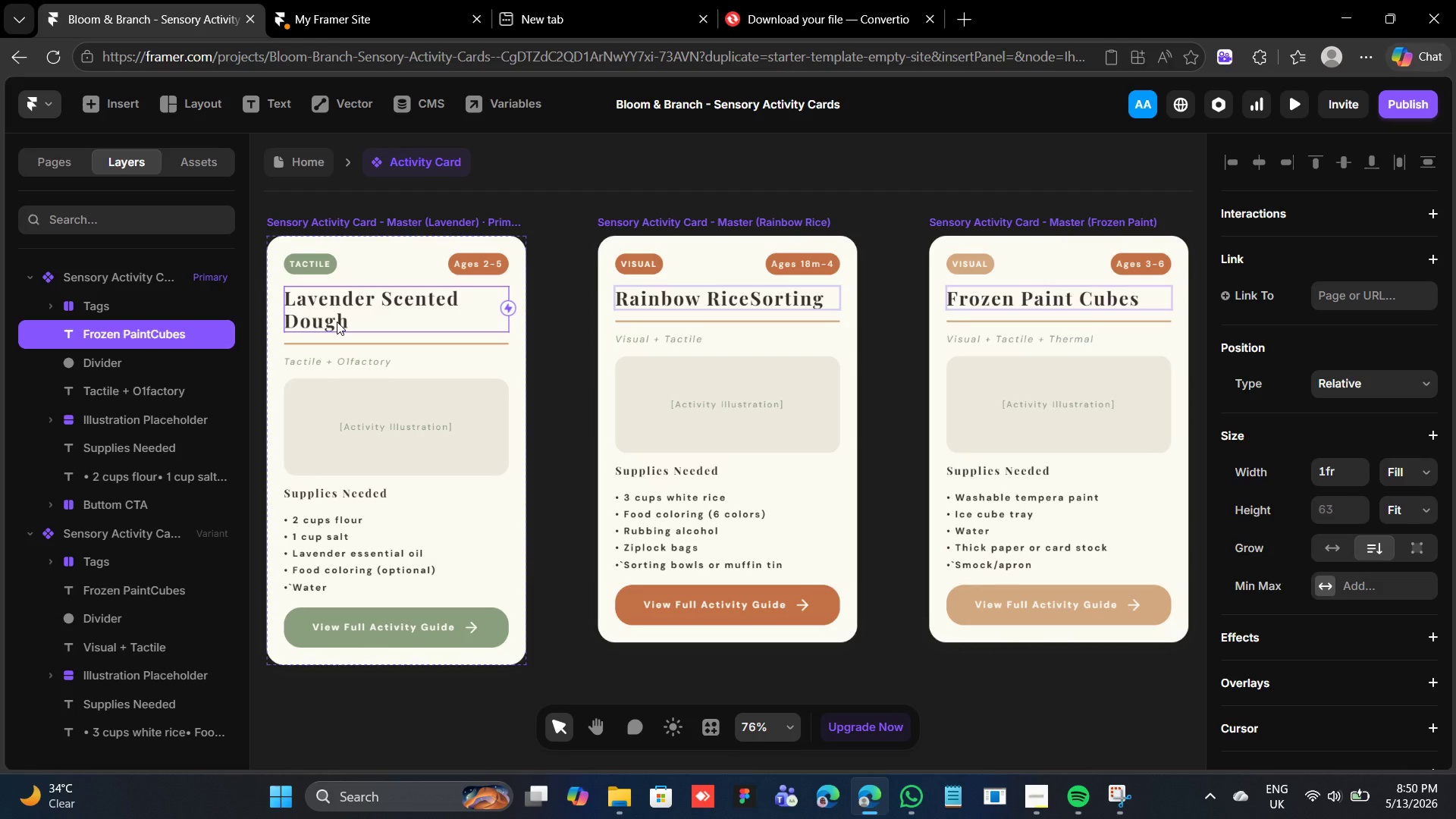 
double_click([337, 322])
 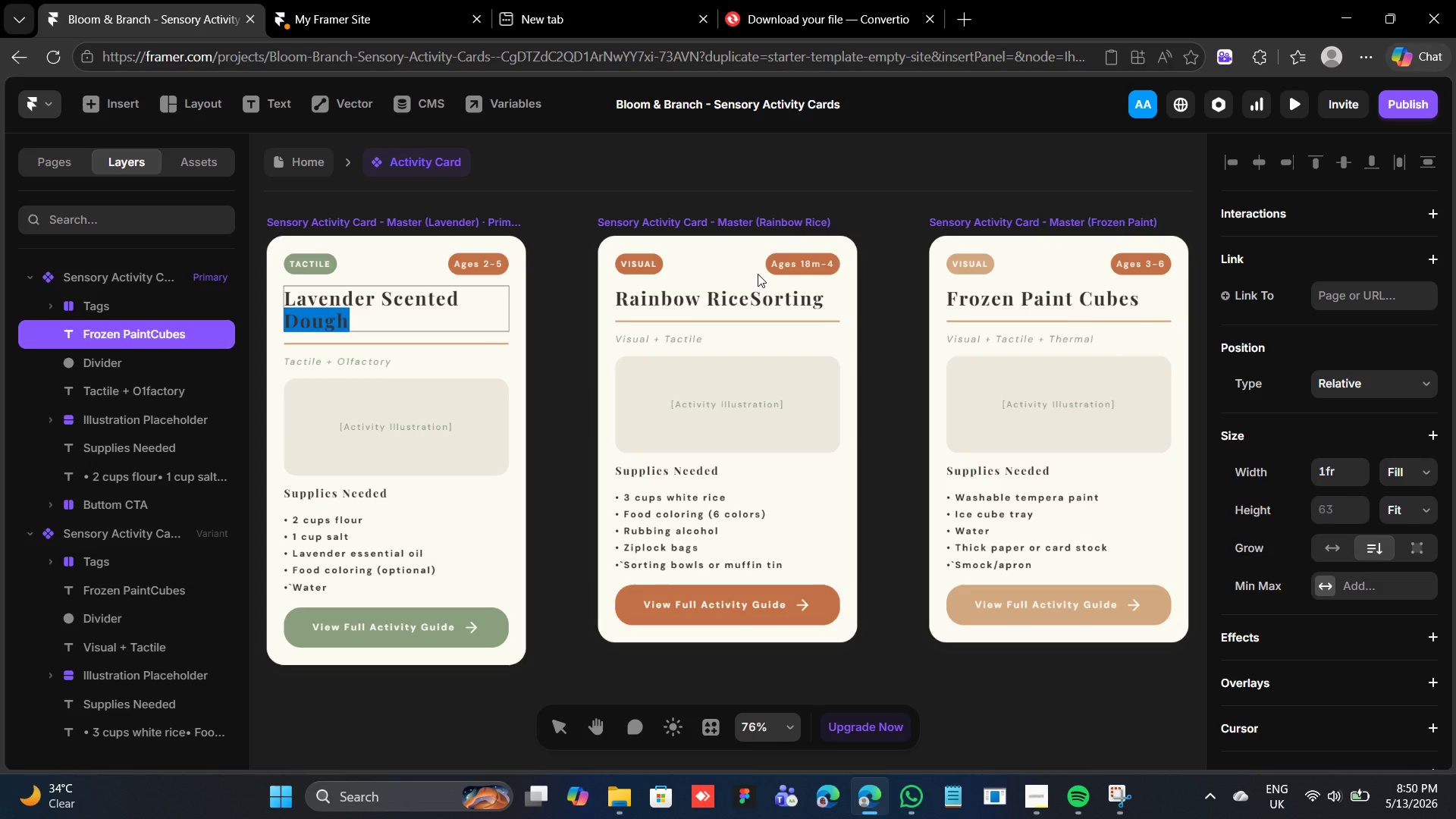 
double_click([762, 306])
 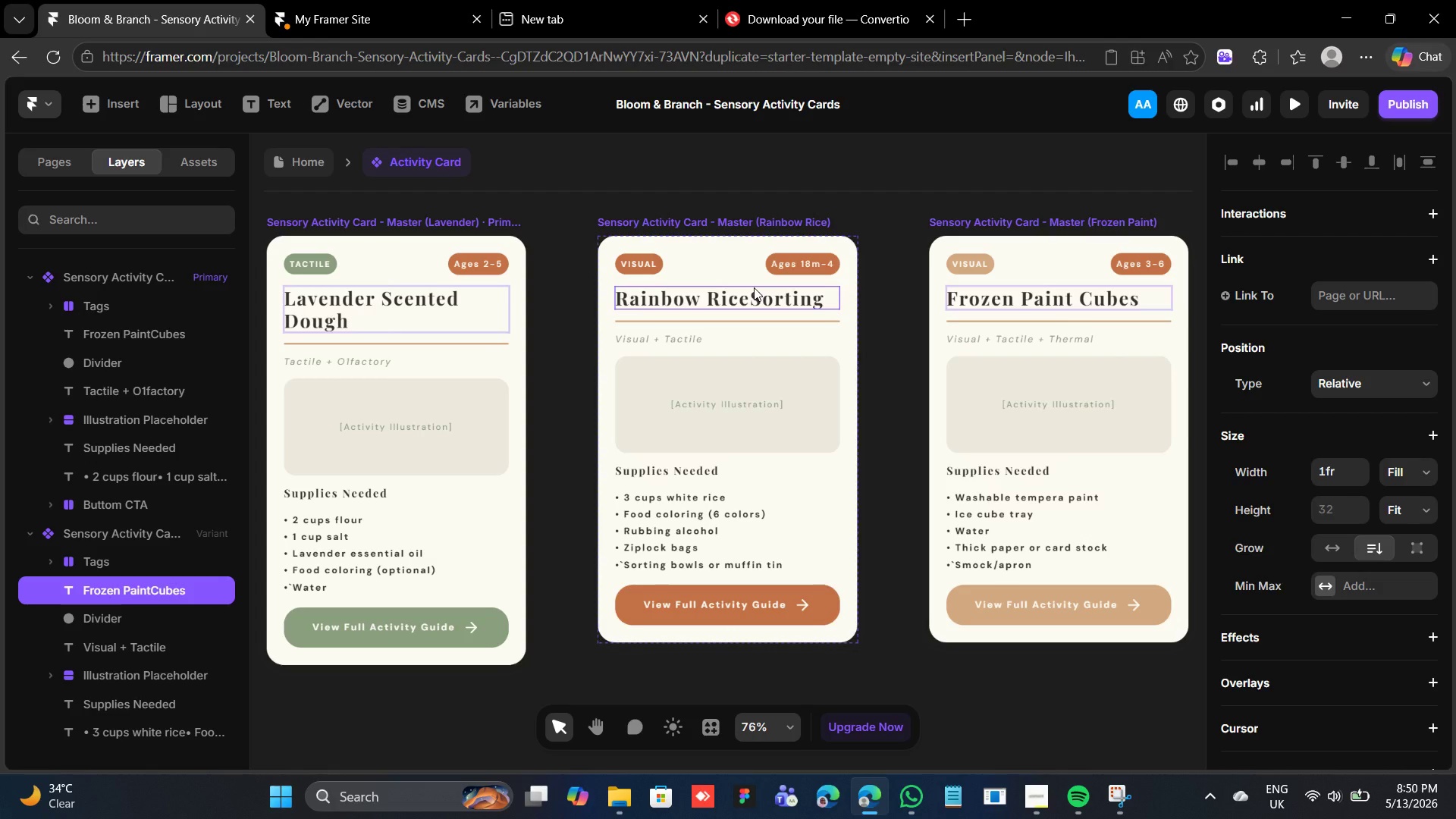 
double_click([754, 287])
 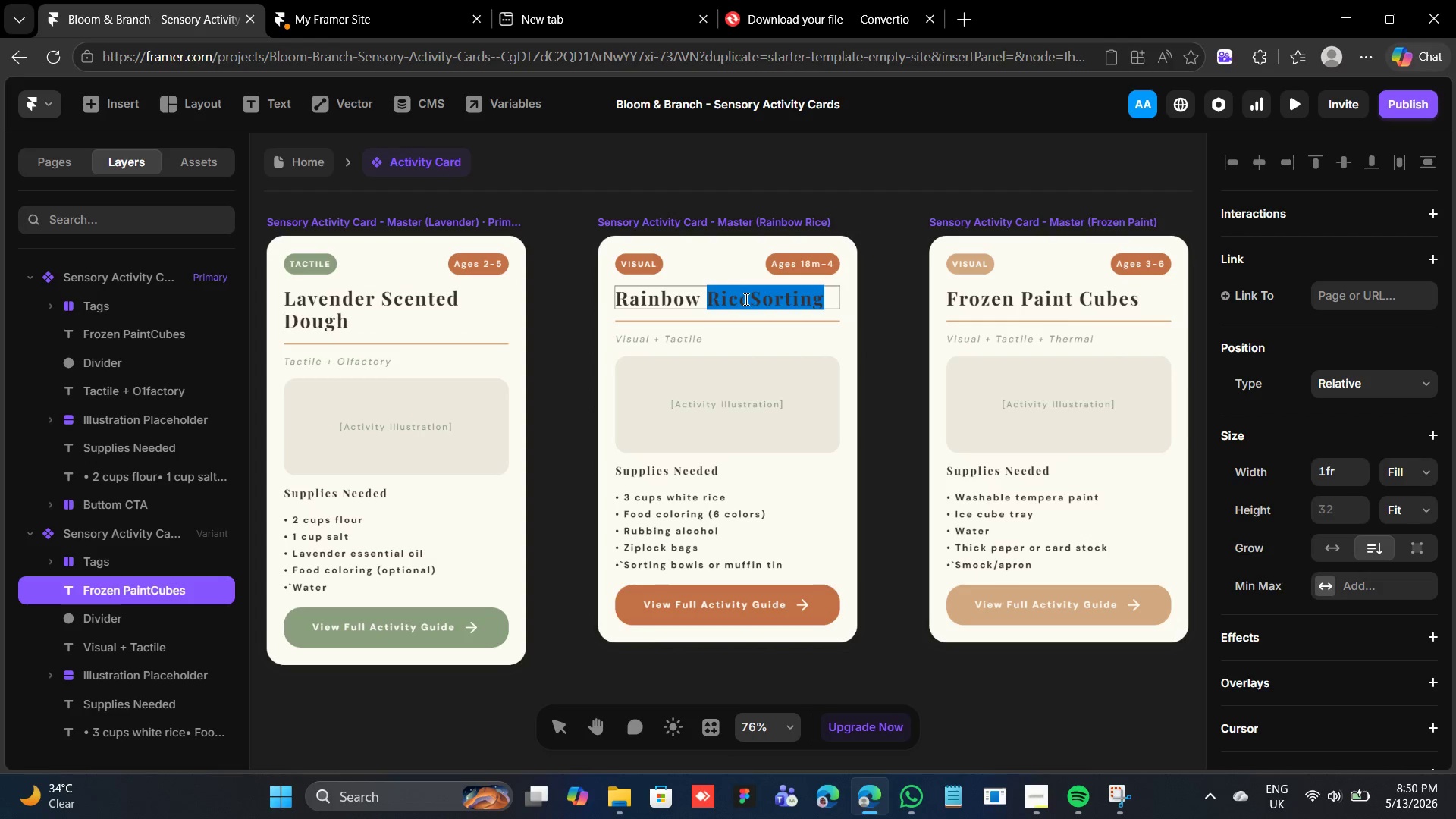 
left_click([744, 300])
 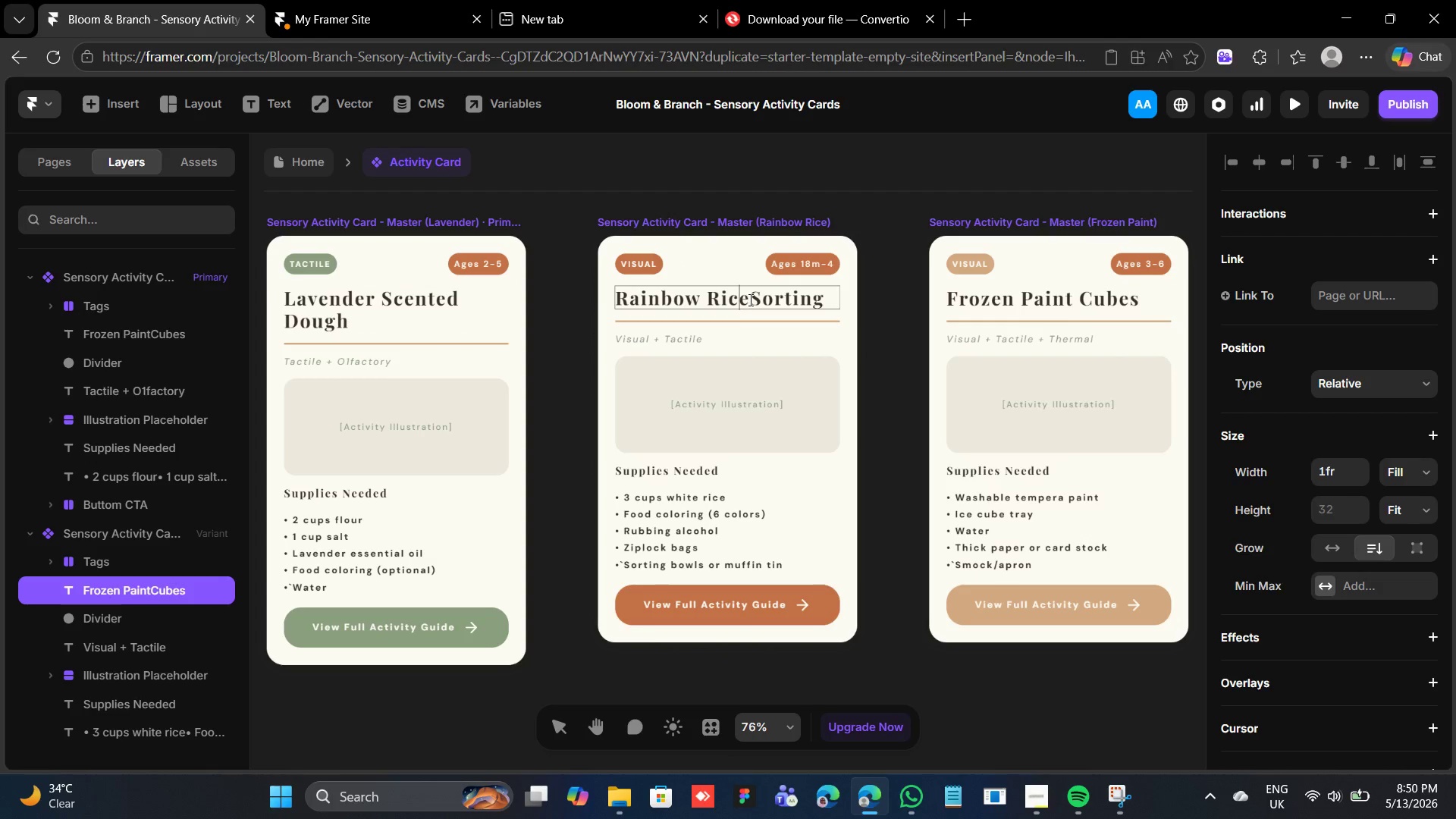 
left_click([750, 299])
 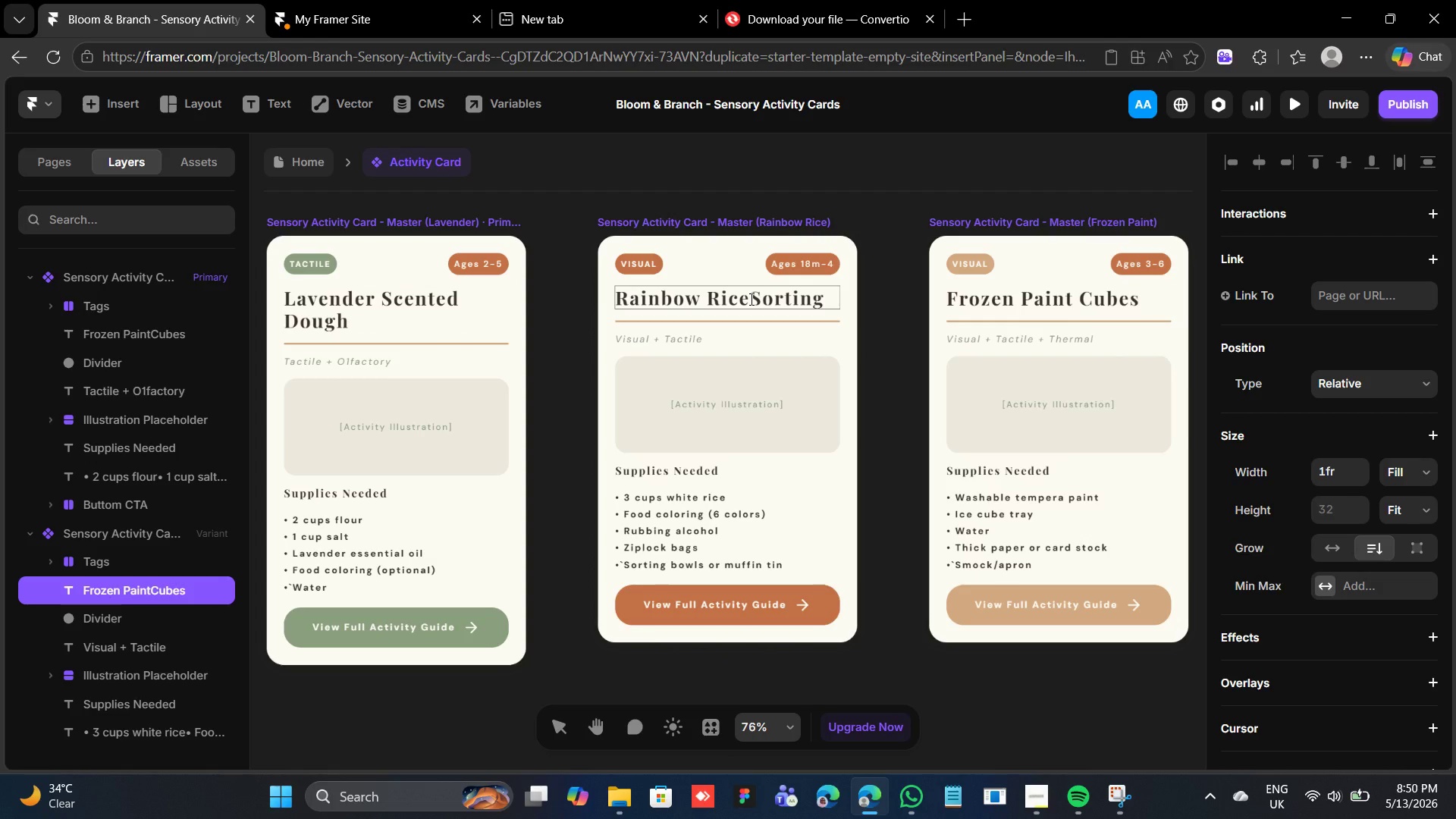 
key(Space)
 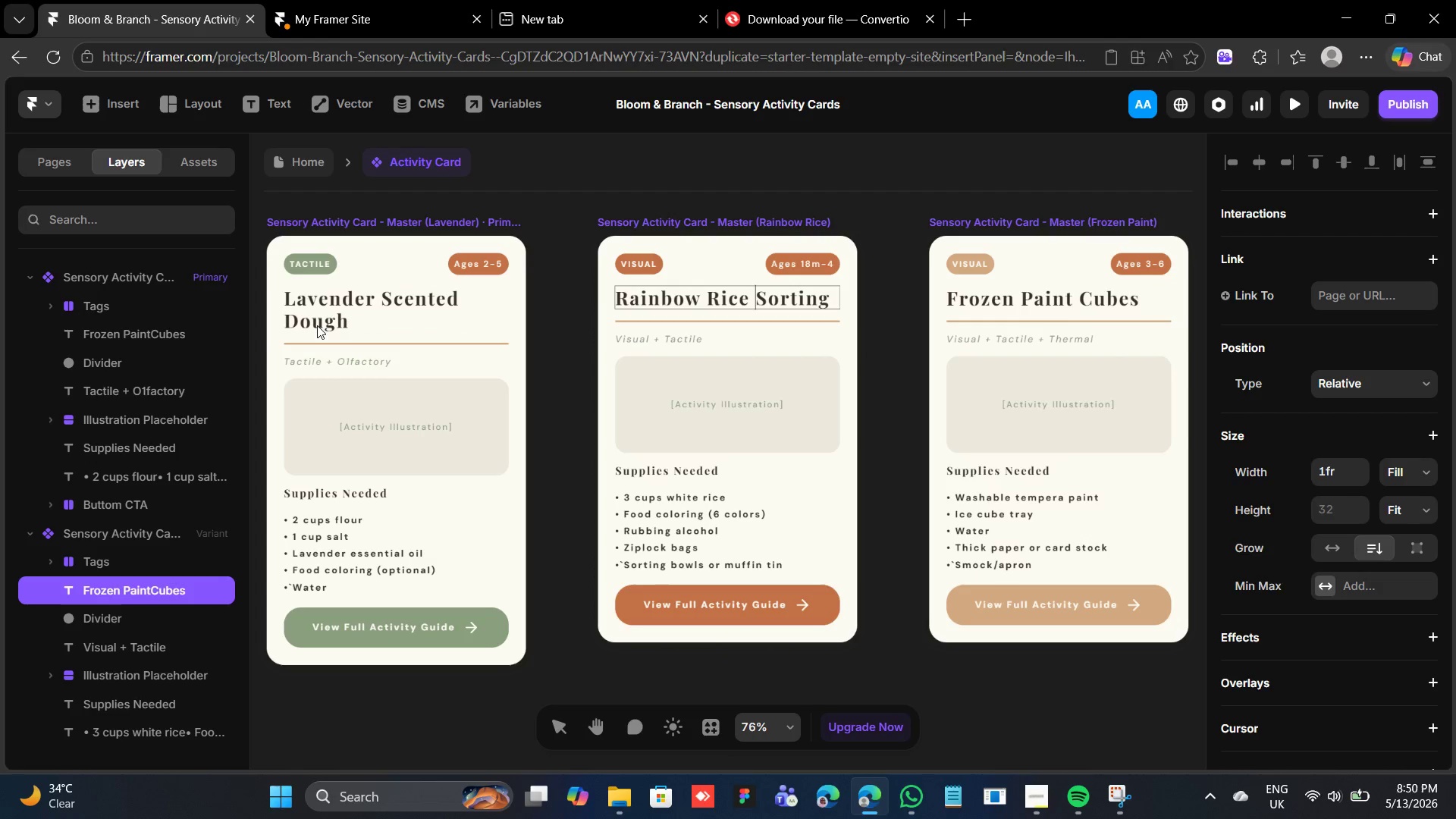 
double_click([317, 328])
 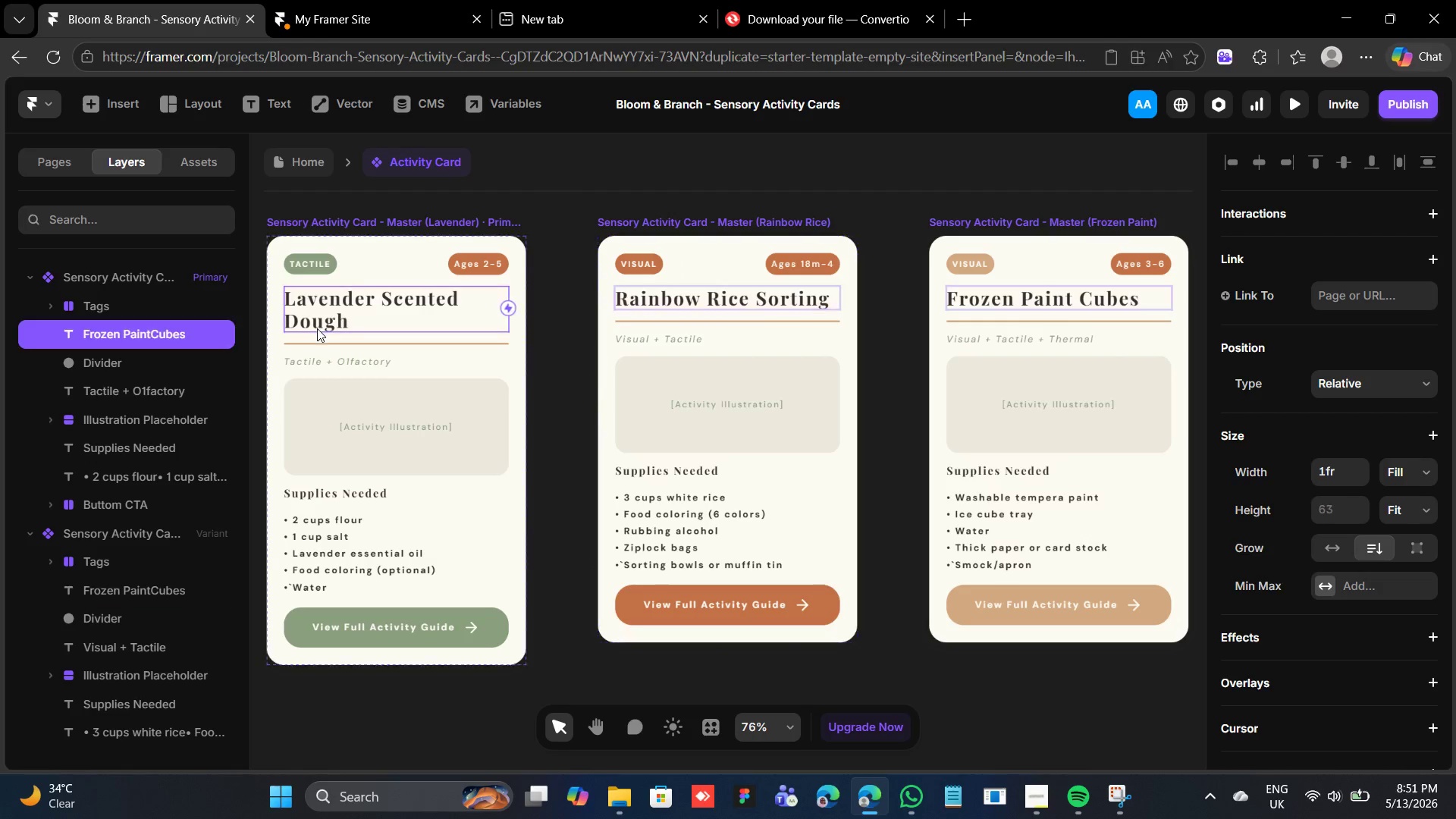 
triple_click([317, 328])
 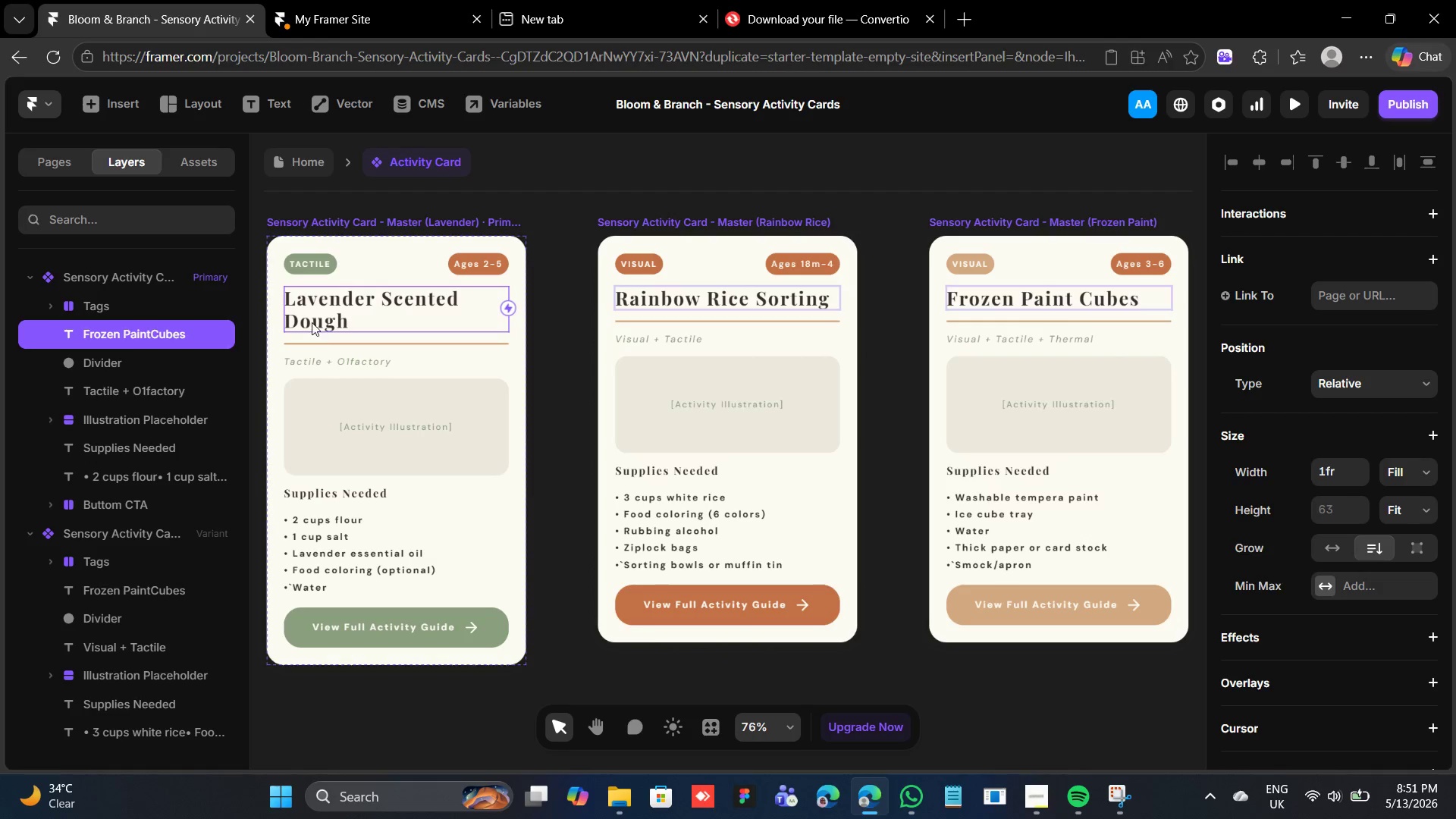 
triple_click([312, 322])
 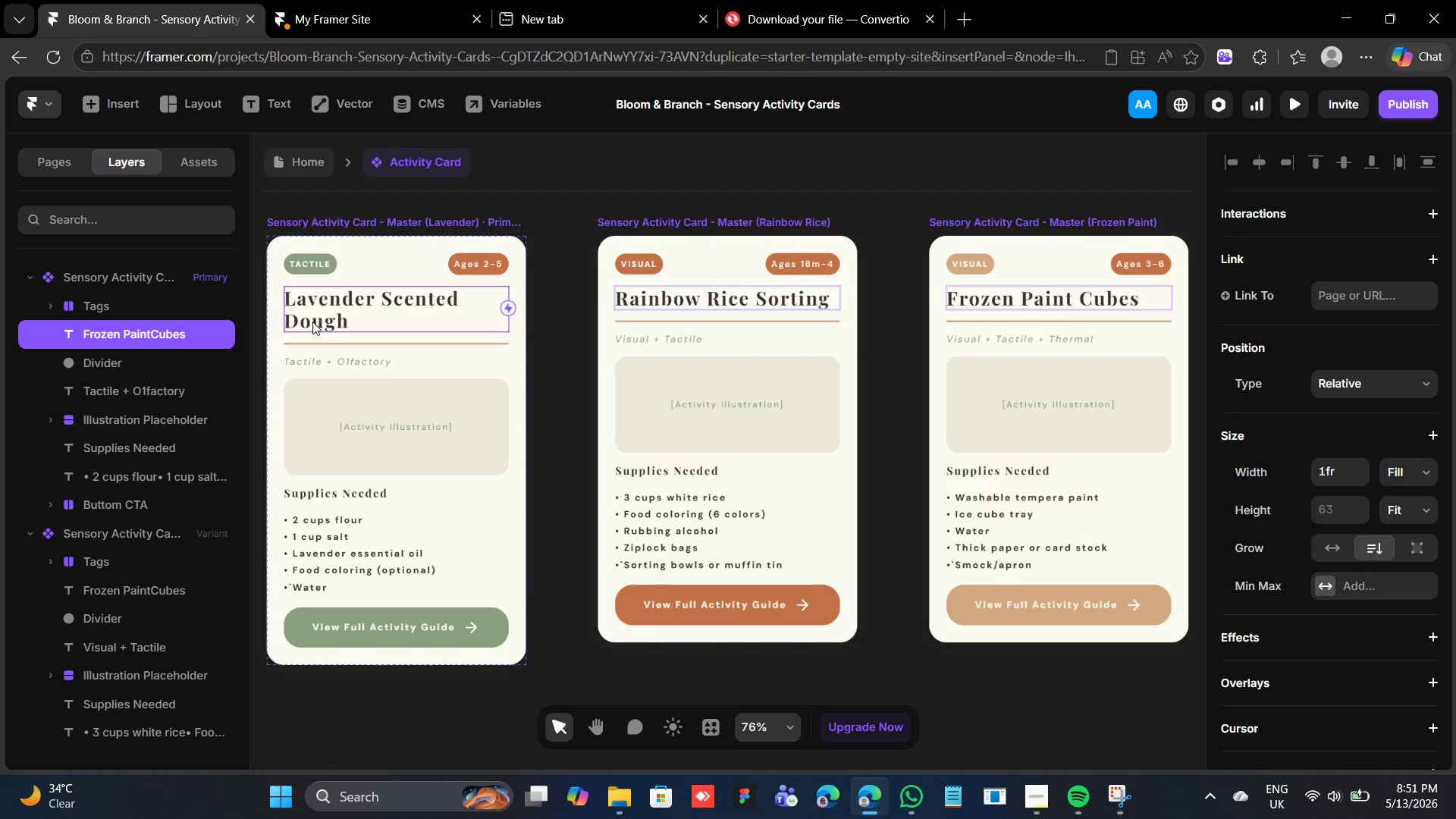 
triple_click([312, 322])
 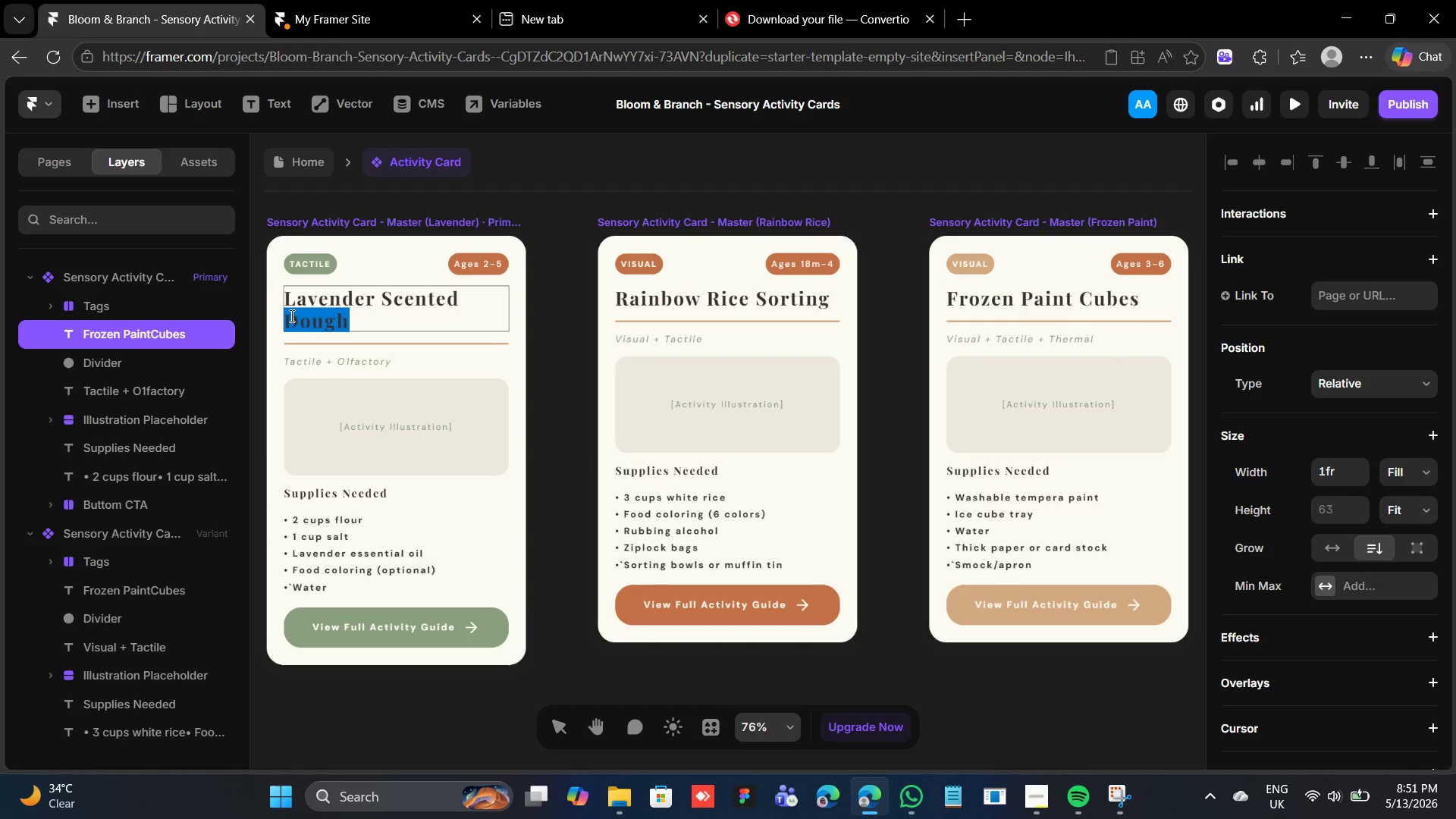 
left_click([290, 315])
 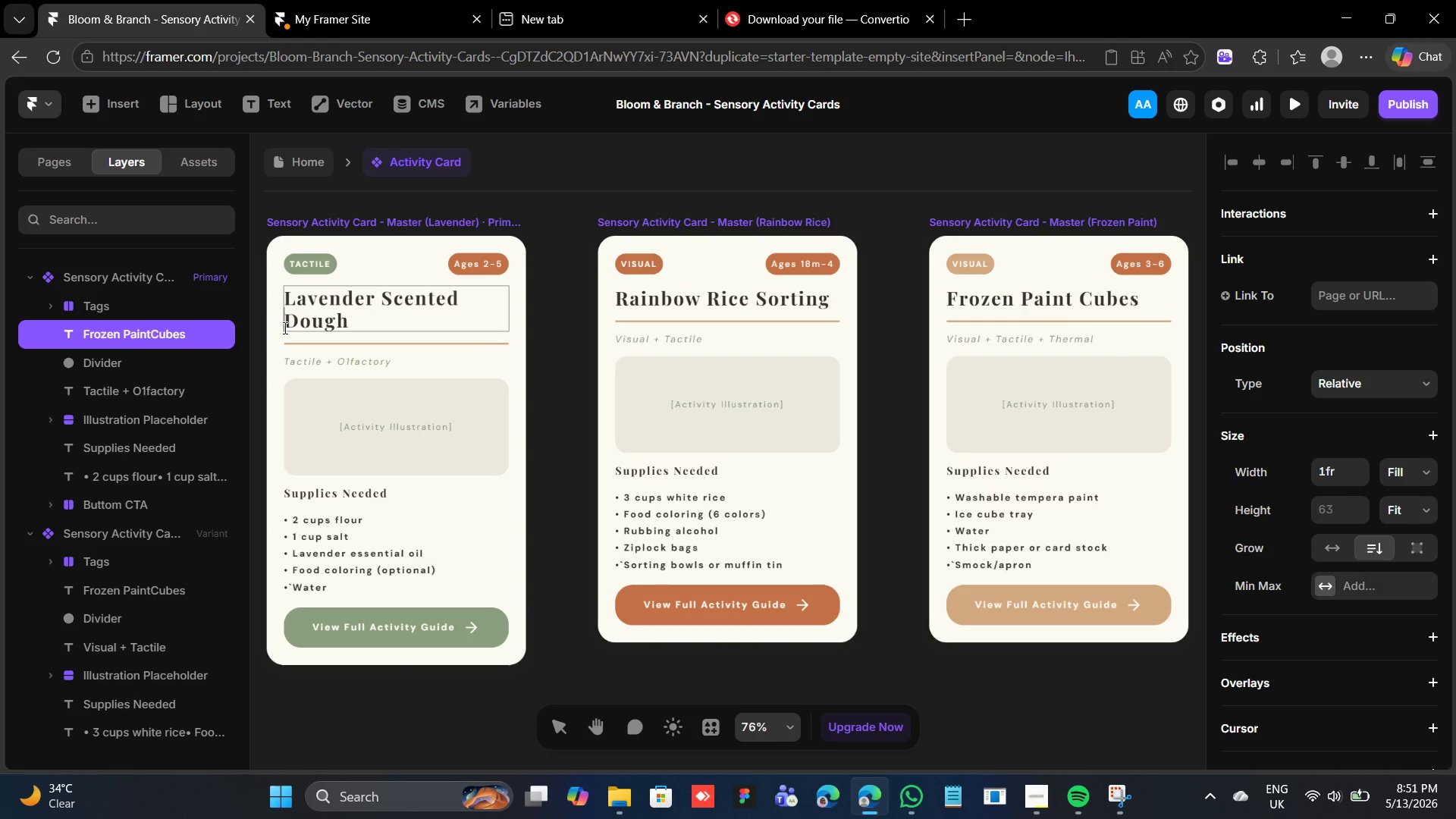 
key(Backspace)
 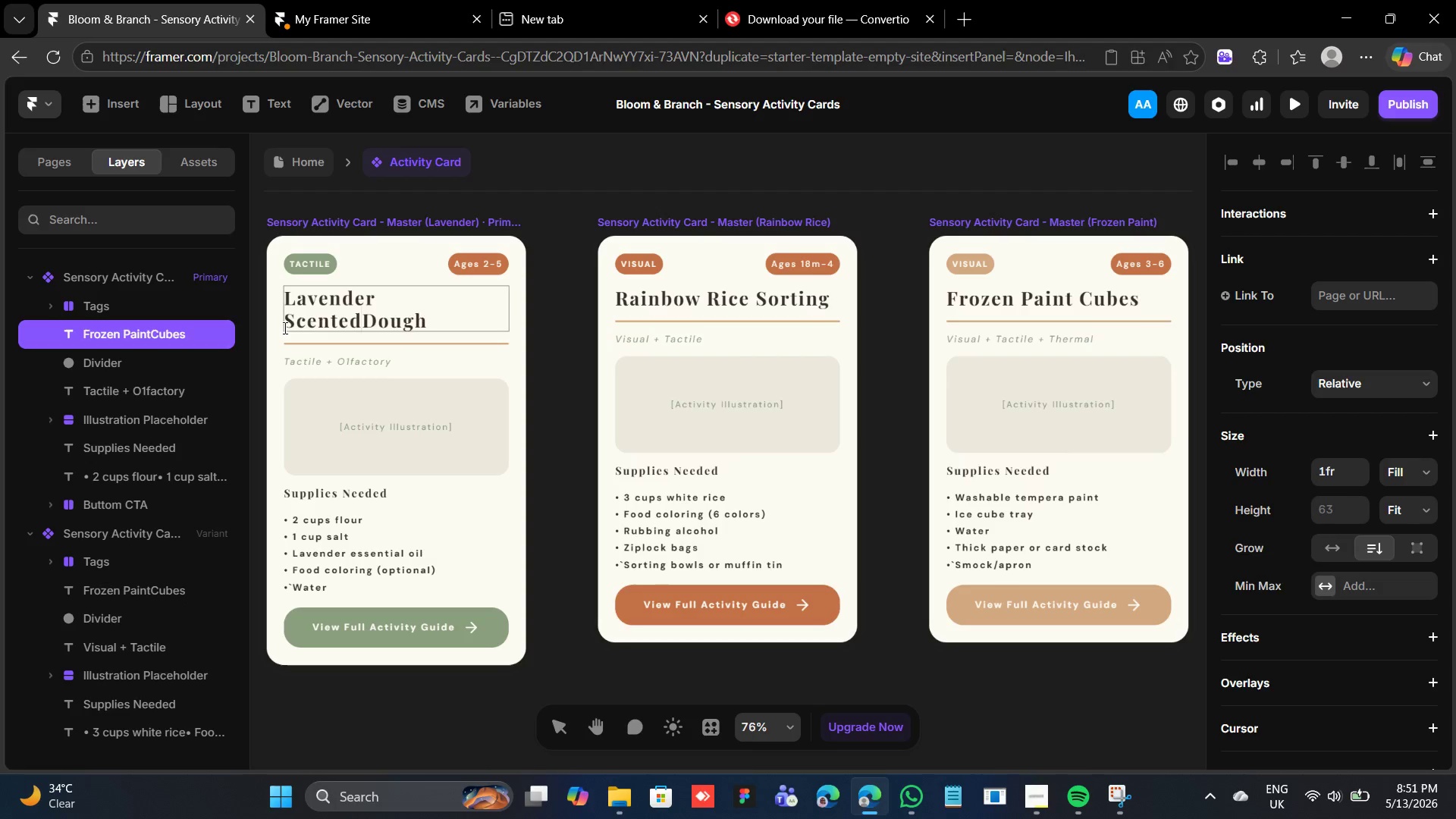 
key(Space)
 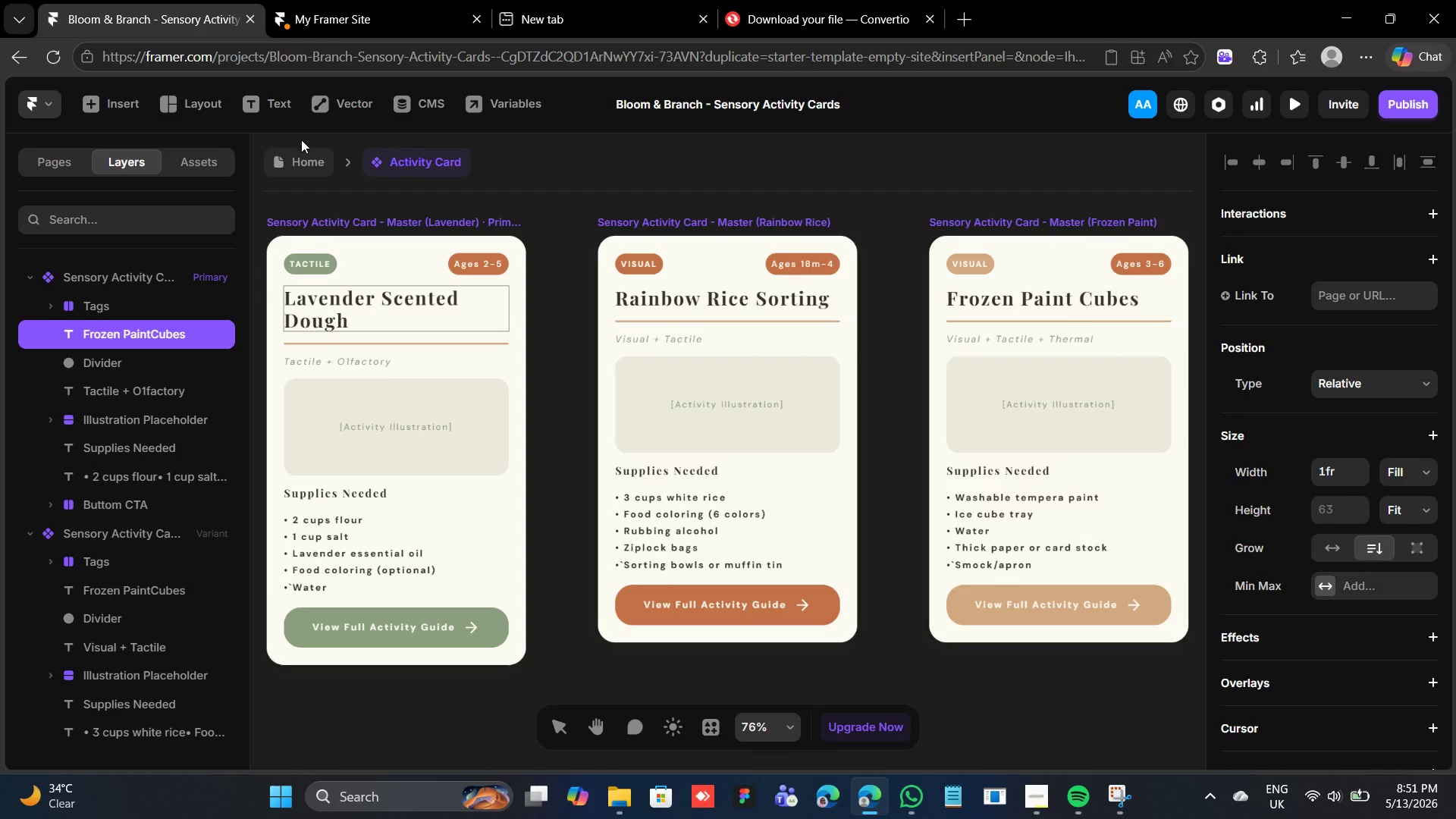 
left_click([304, 149])
 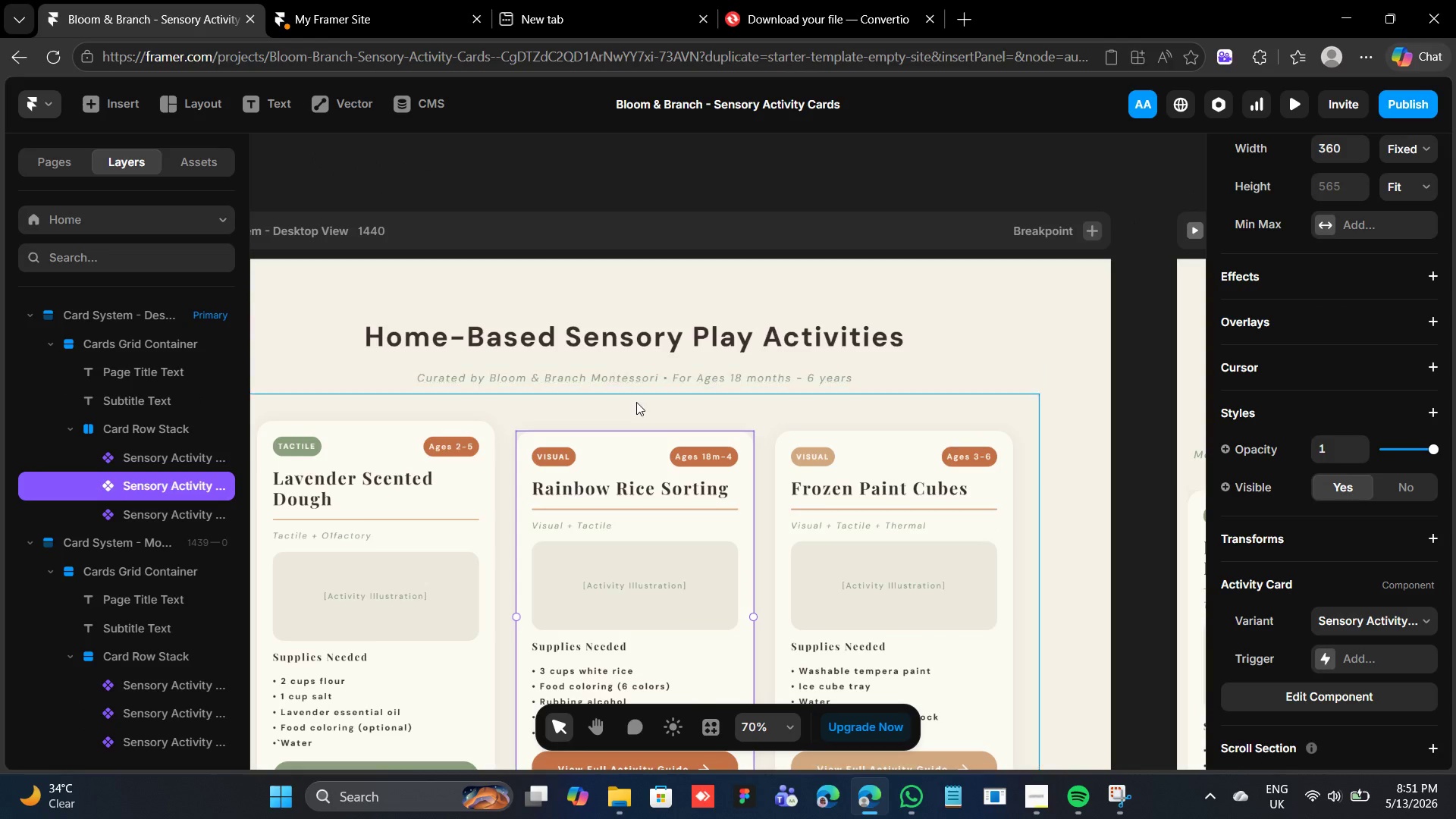 
scroll: coordinate [640, 403], scroll_direction: down, amount: 3.0
 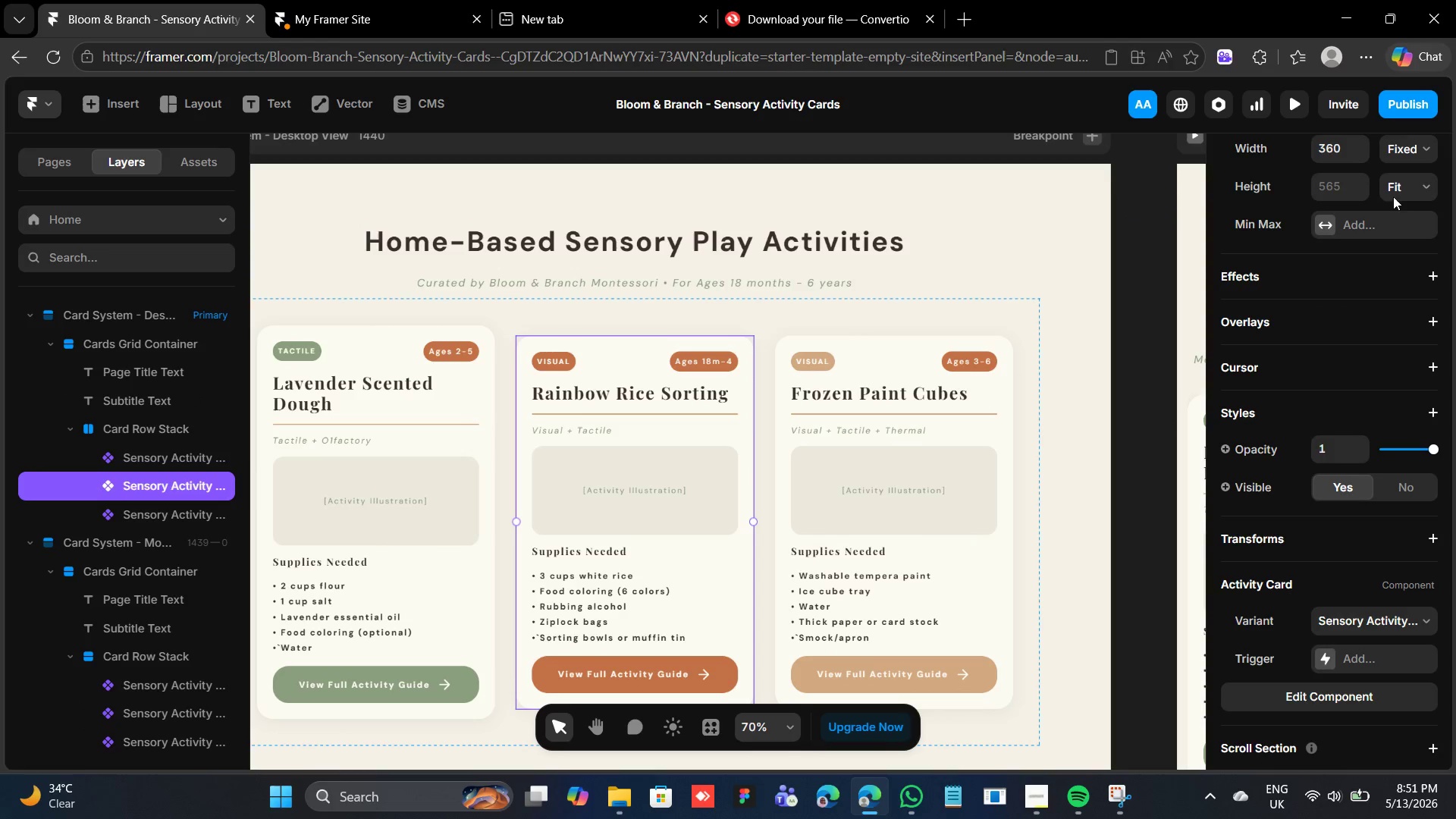 
left_click([1406, 149])
 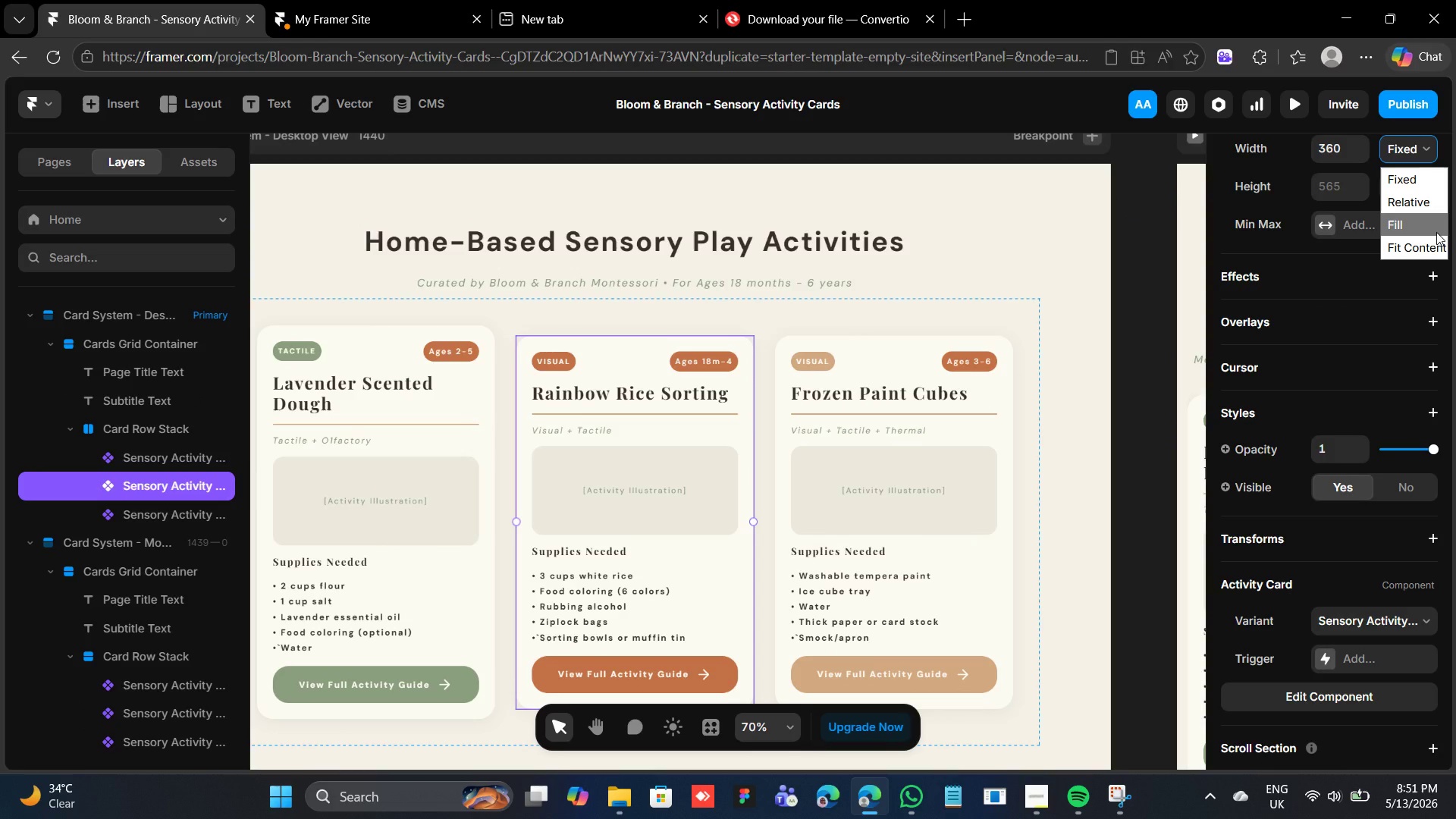 
left_click([1436, 232])
 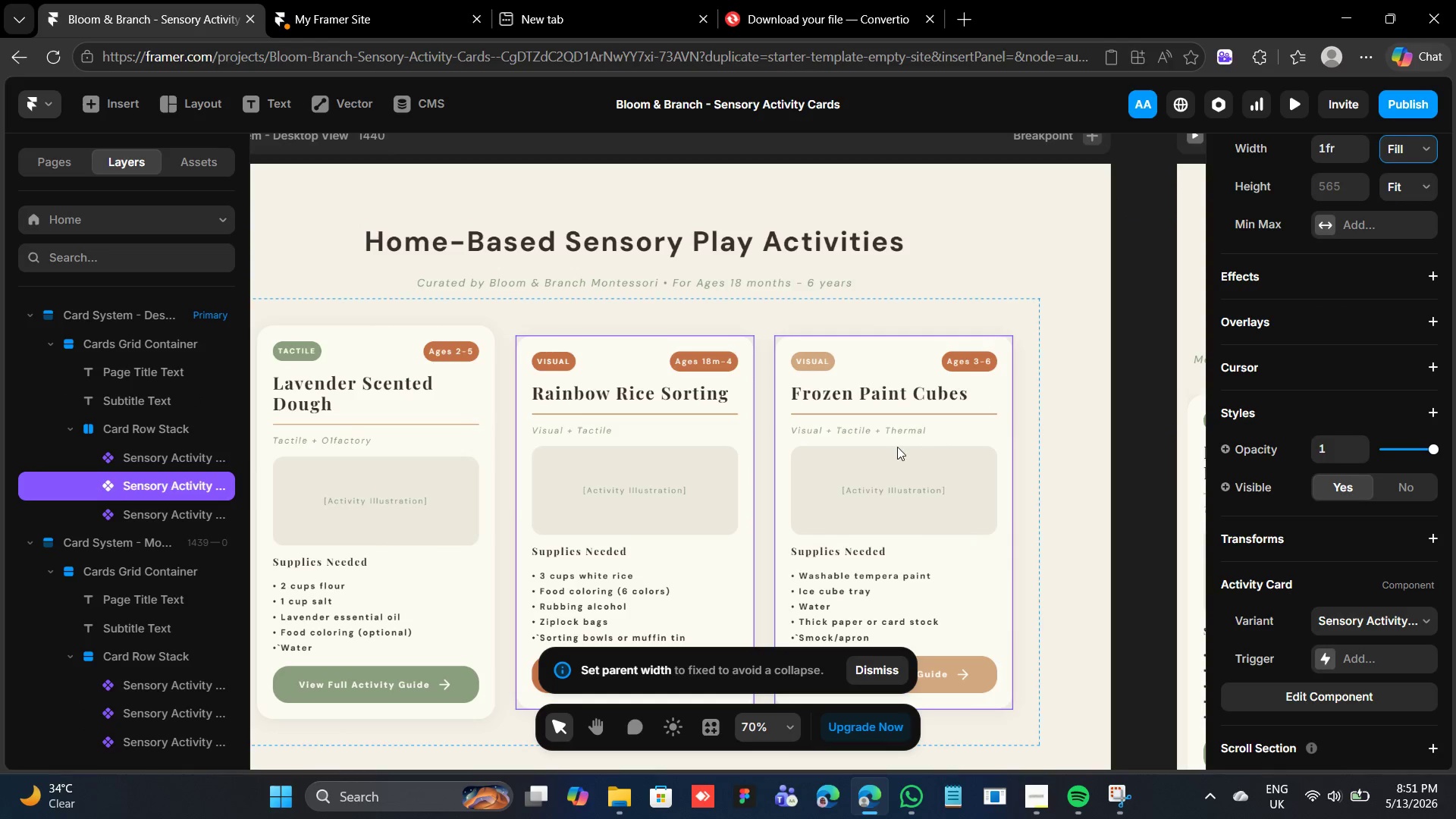 
left_click([896, 437])
 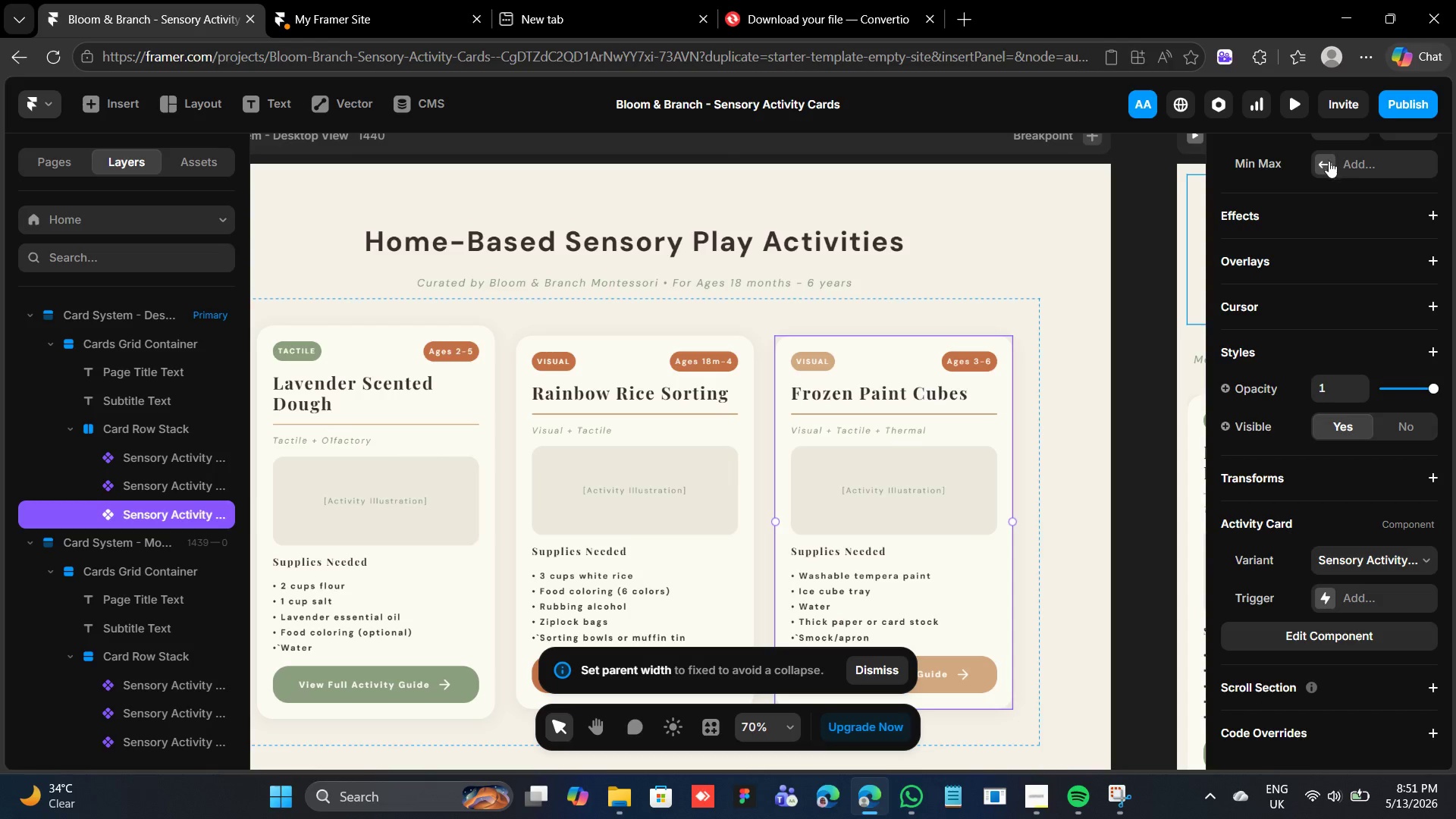 
scroll: coordinate [1361, 173], scroll_direction: up, amount: 4.0
 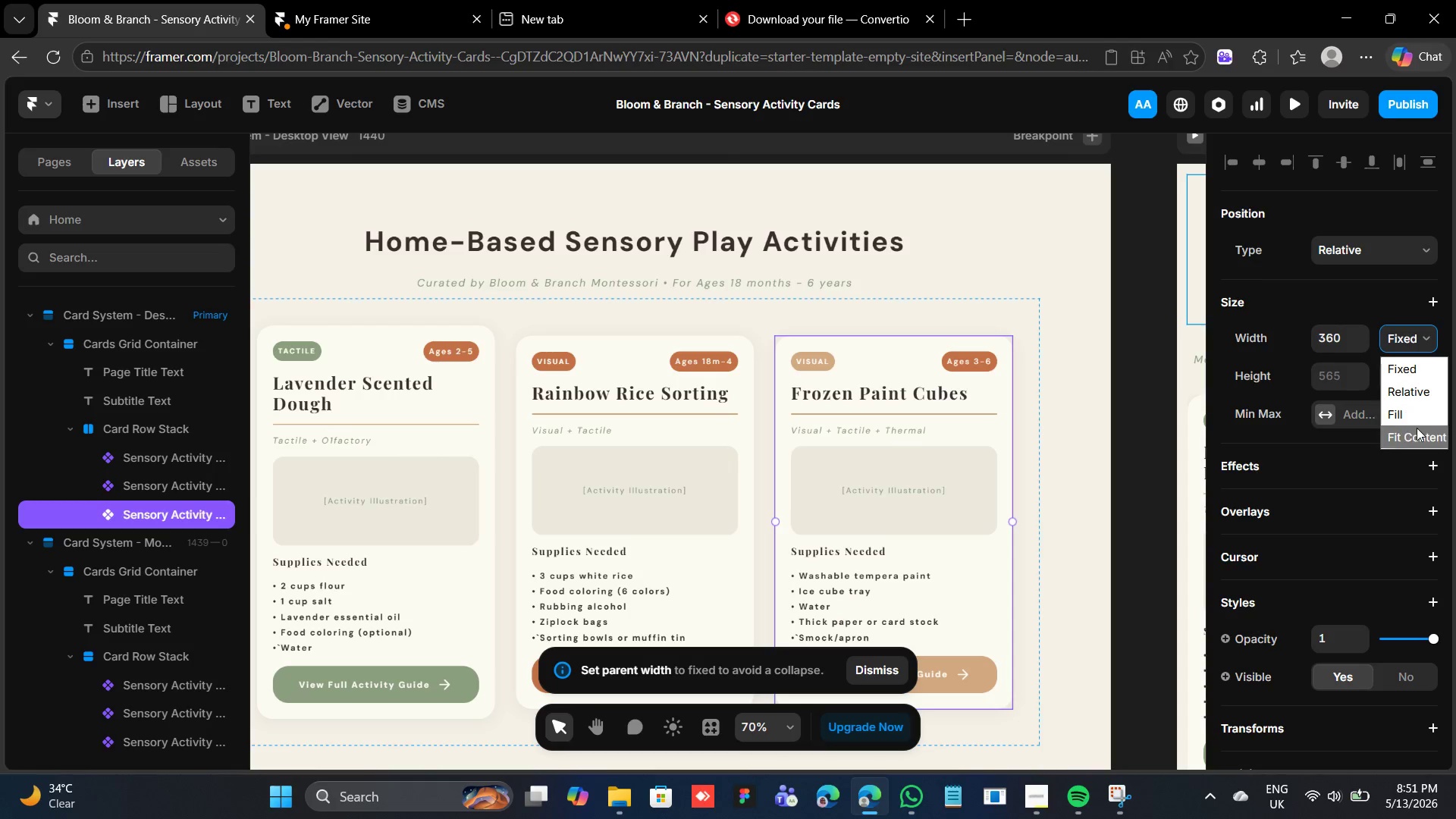 
left_click([1416, 410])
 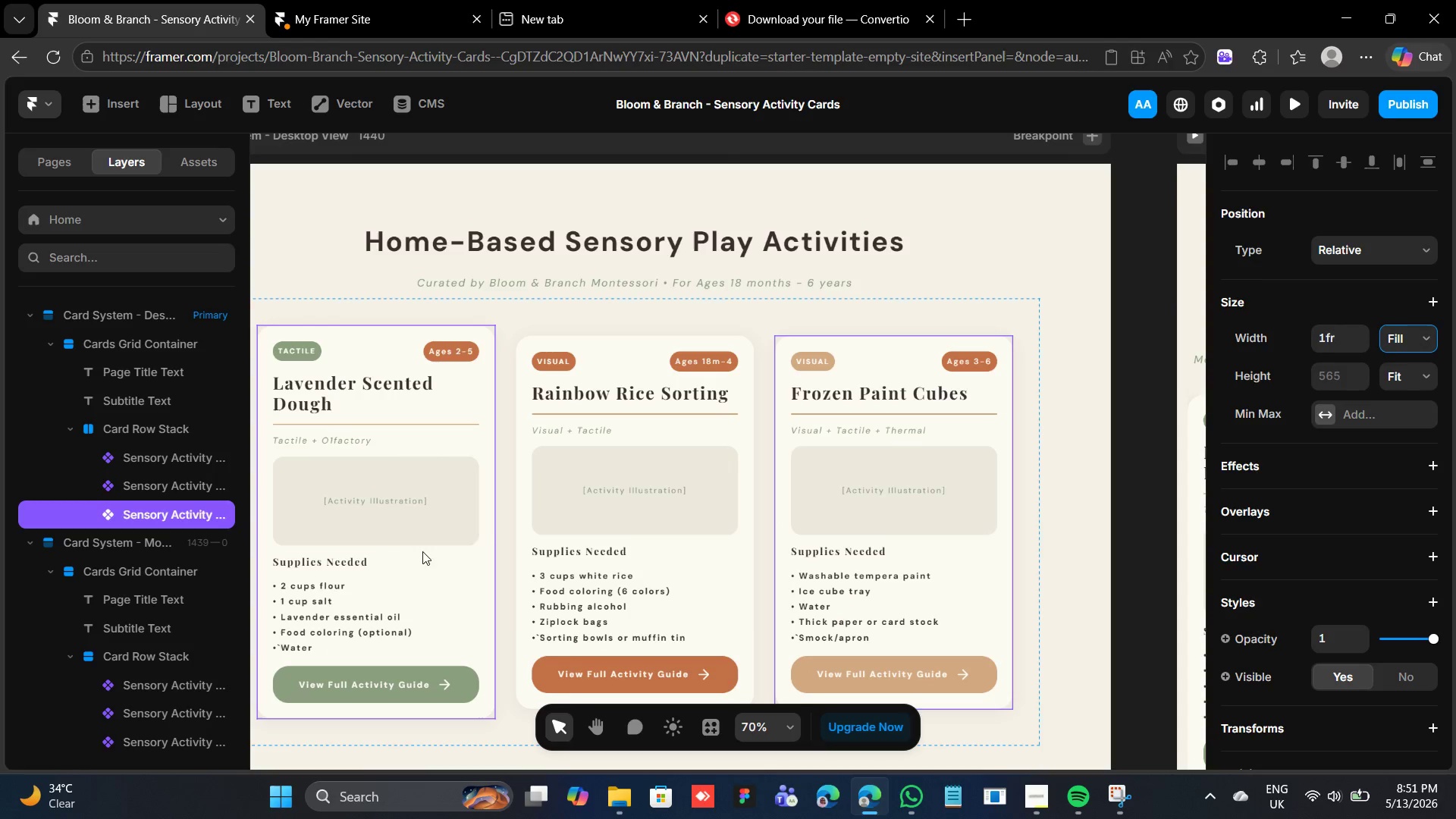 
left_click([487, 538])
 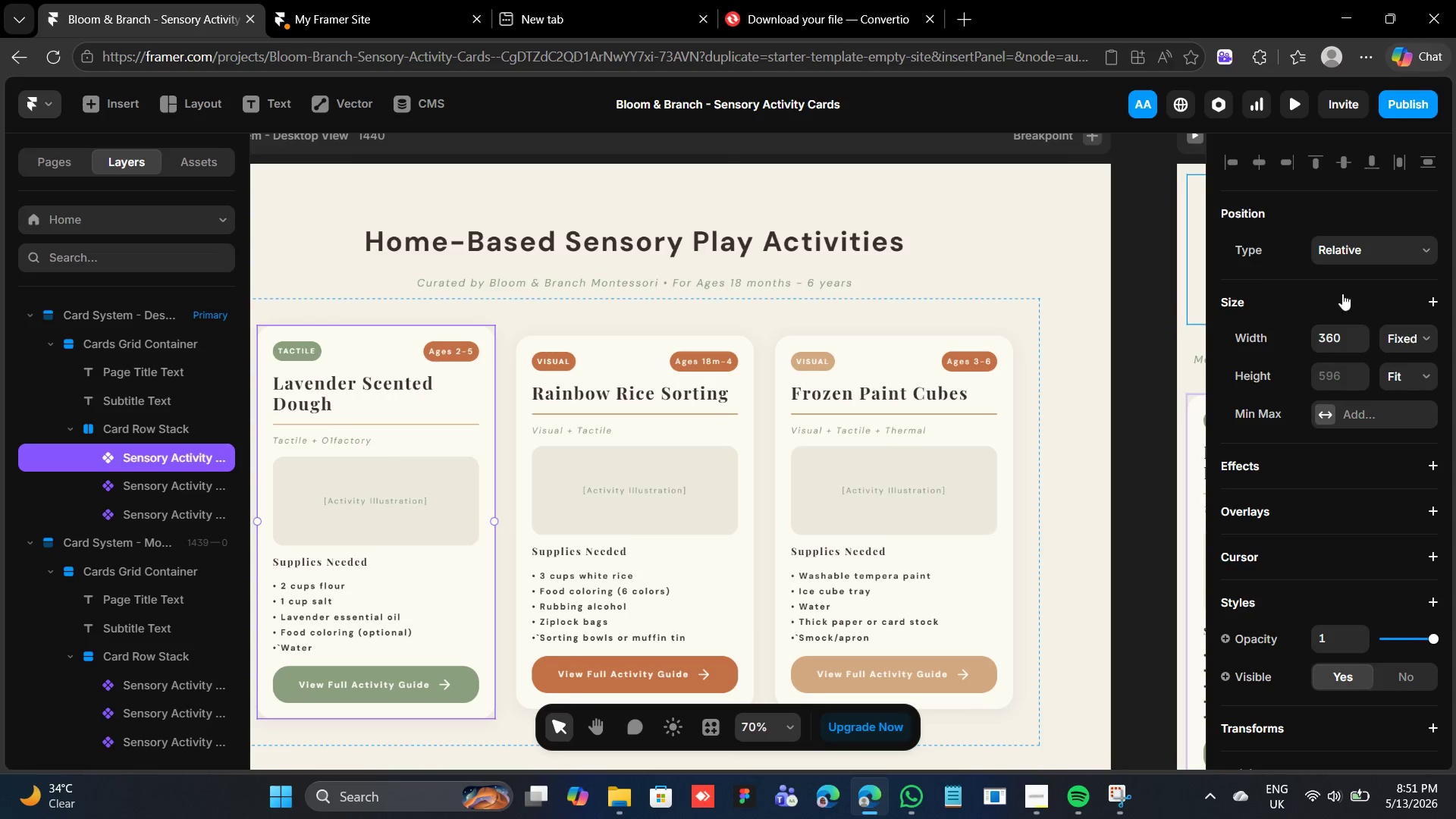 
left_click([1406, 332])
 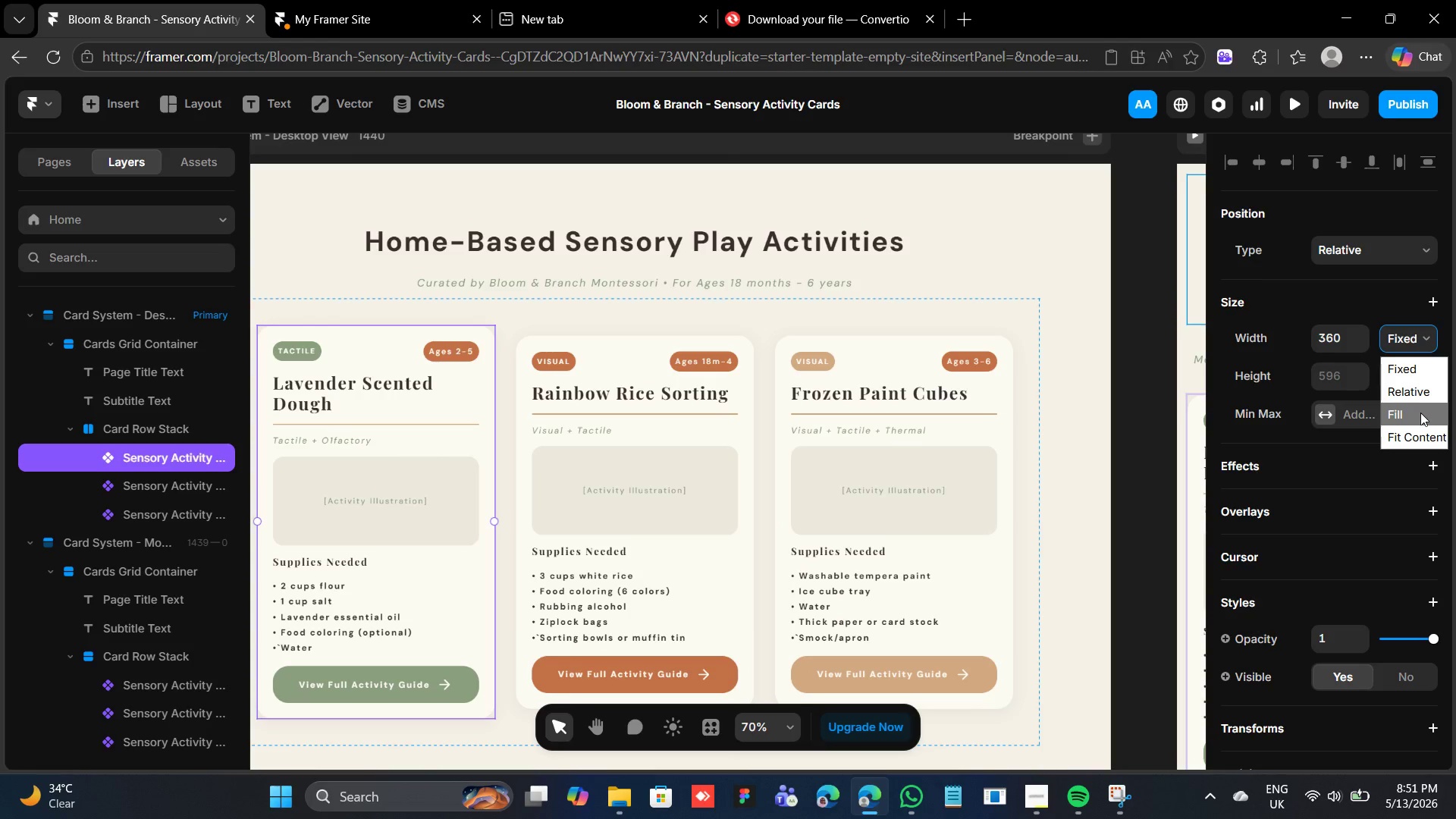 
left_click([1420, 413])
 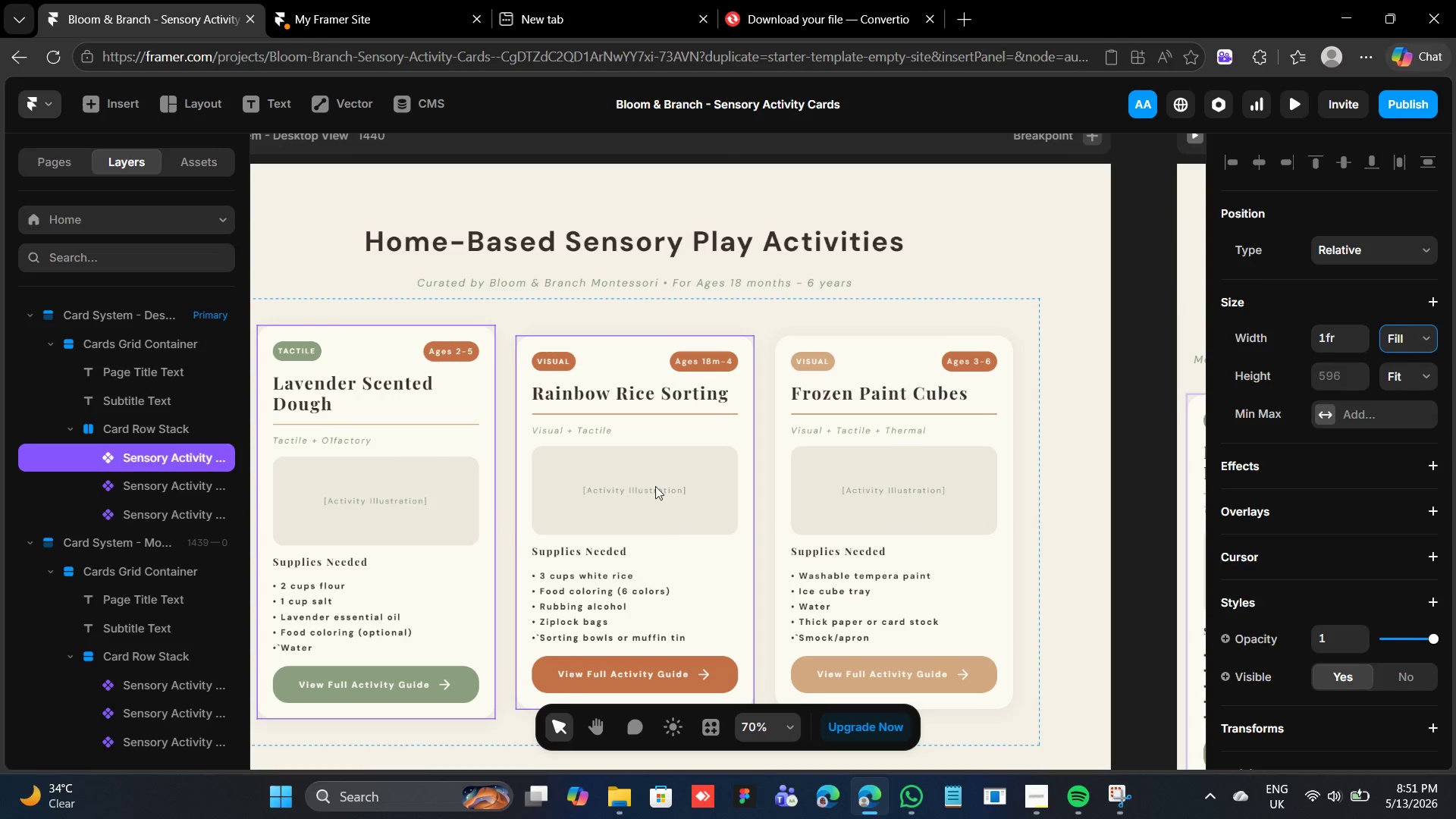 
left_click([670, 460])
 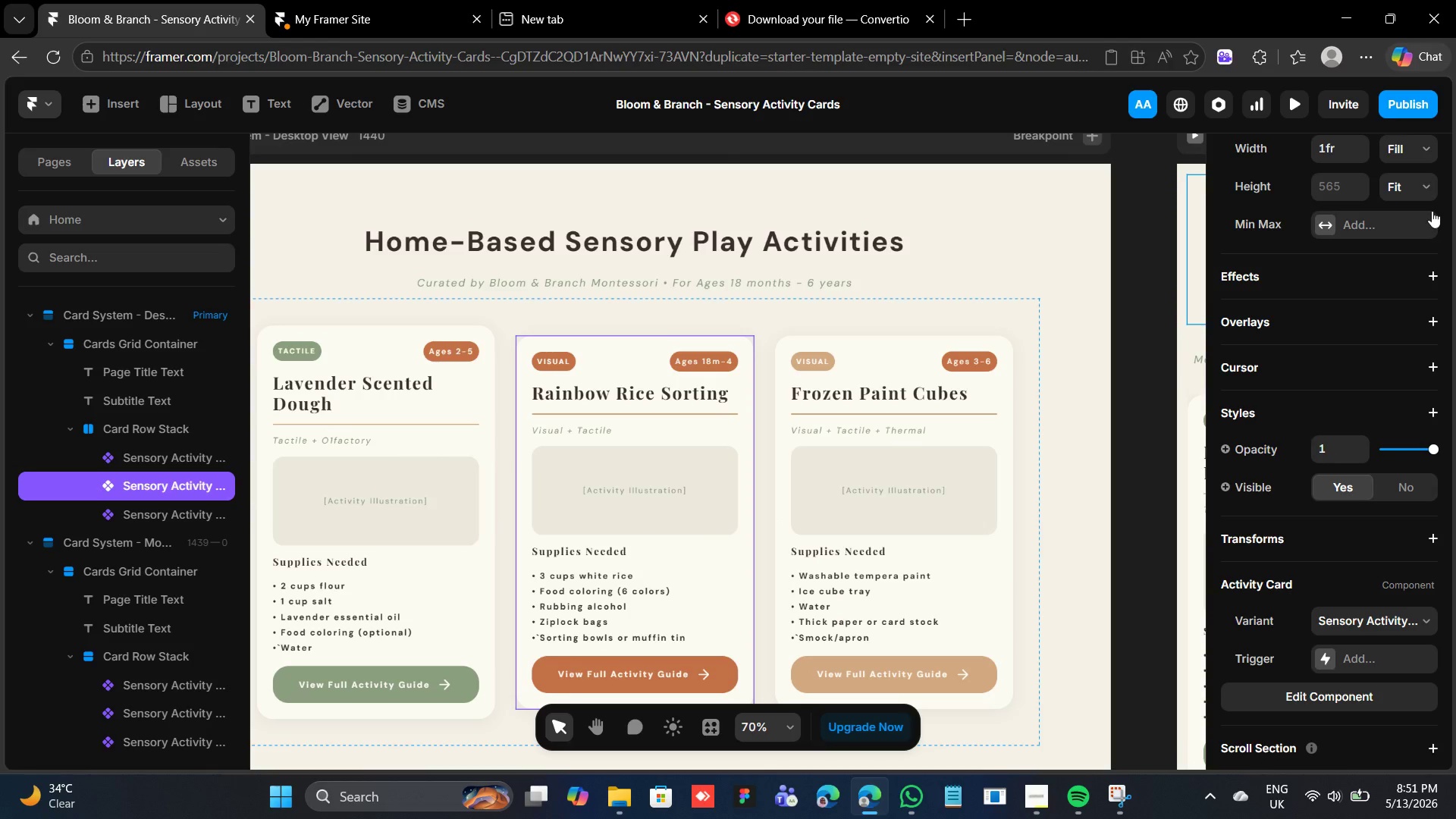 
left_click([1417, 190])
 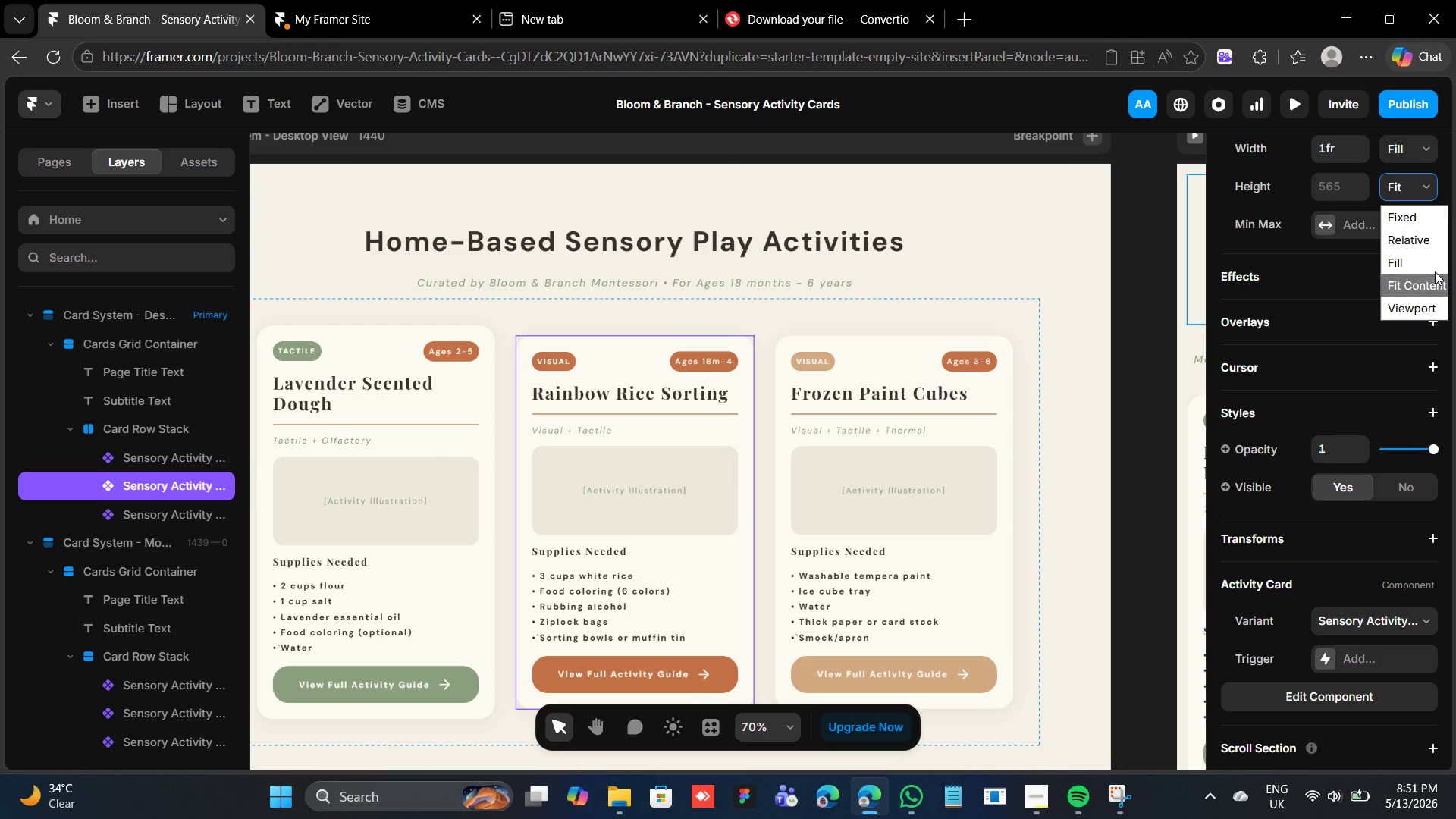 
left_click([1435, 265])
 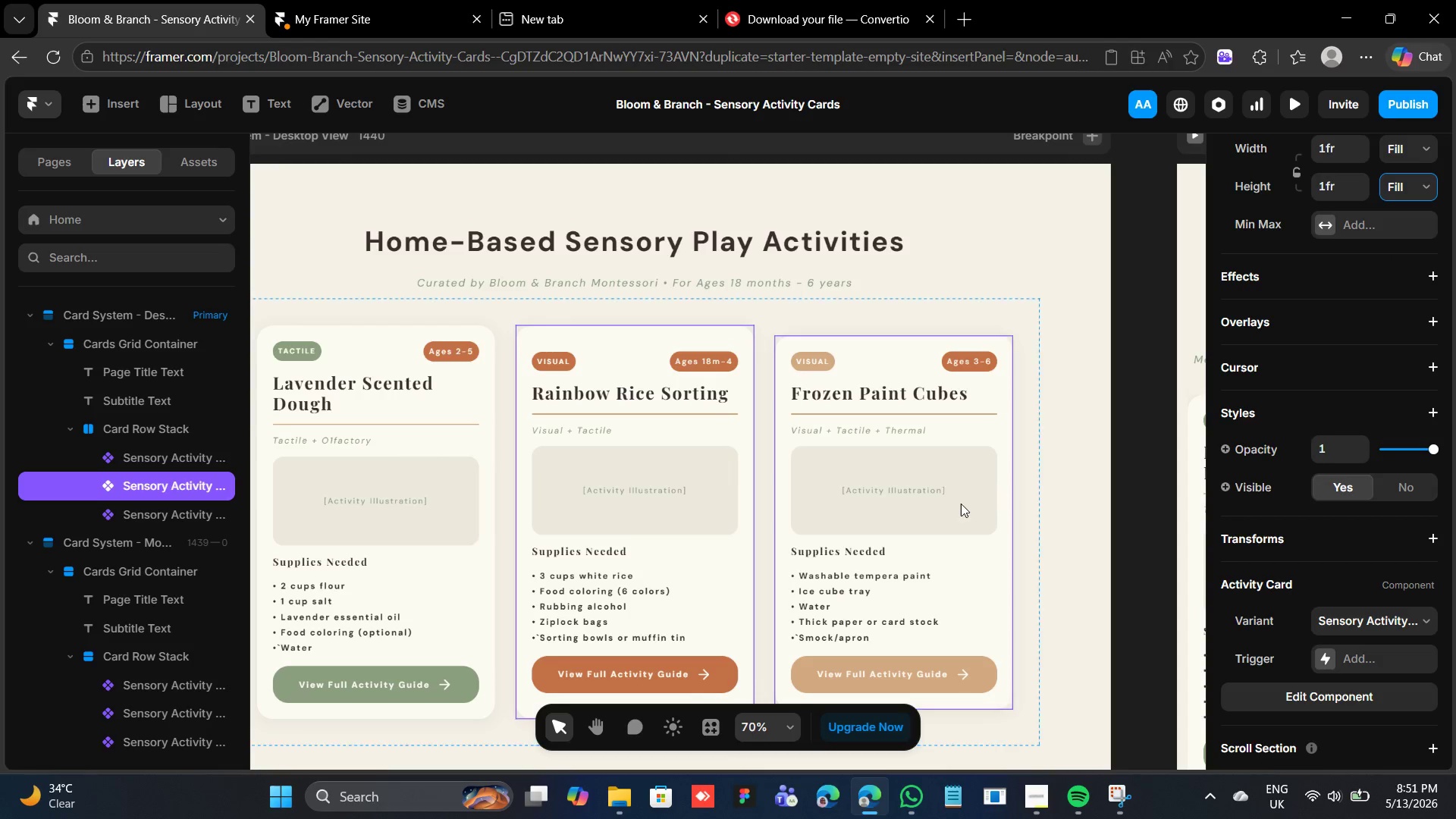 
left_click([959, 504])
 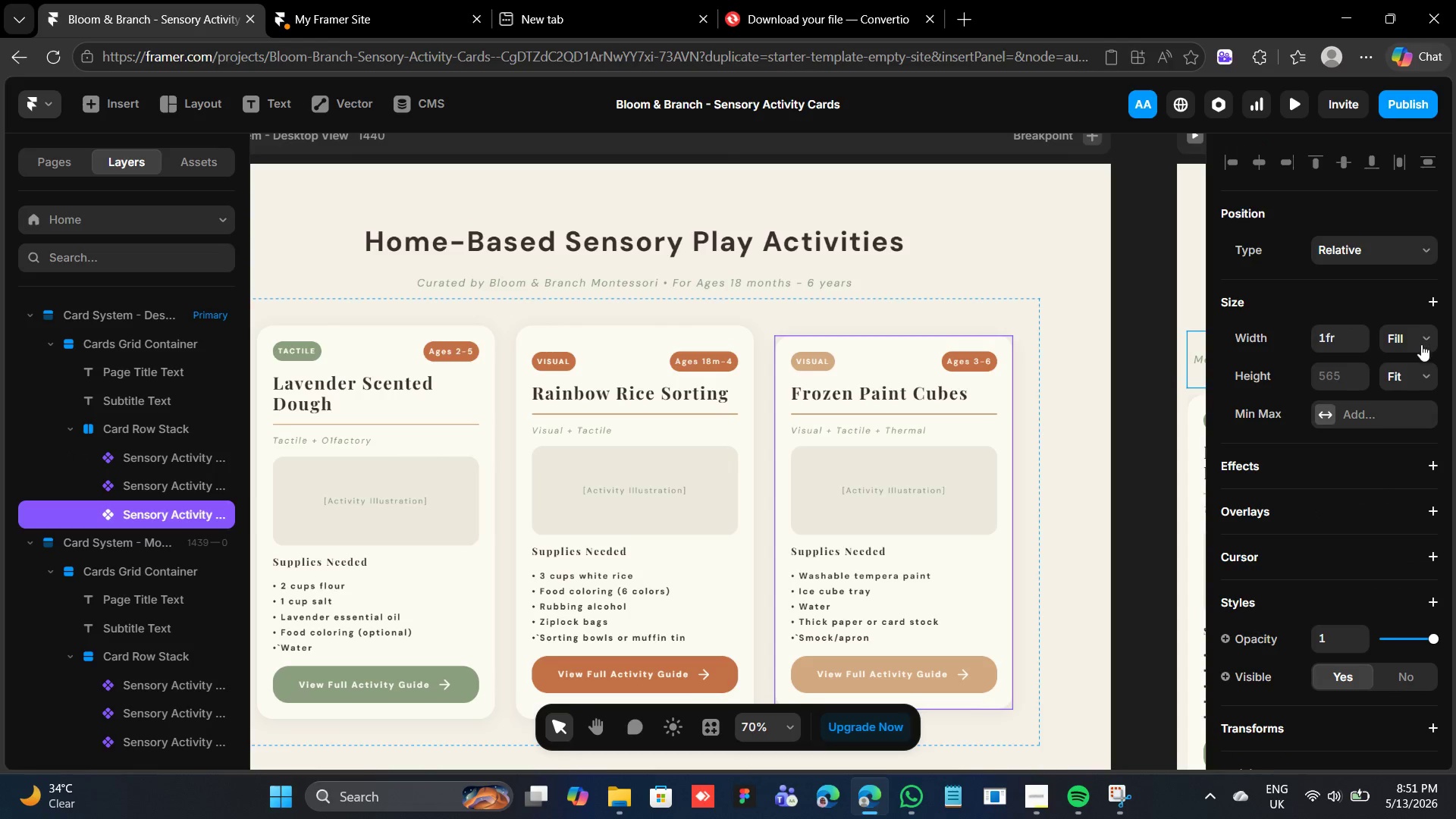 
left_click([1429, 460])
 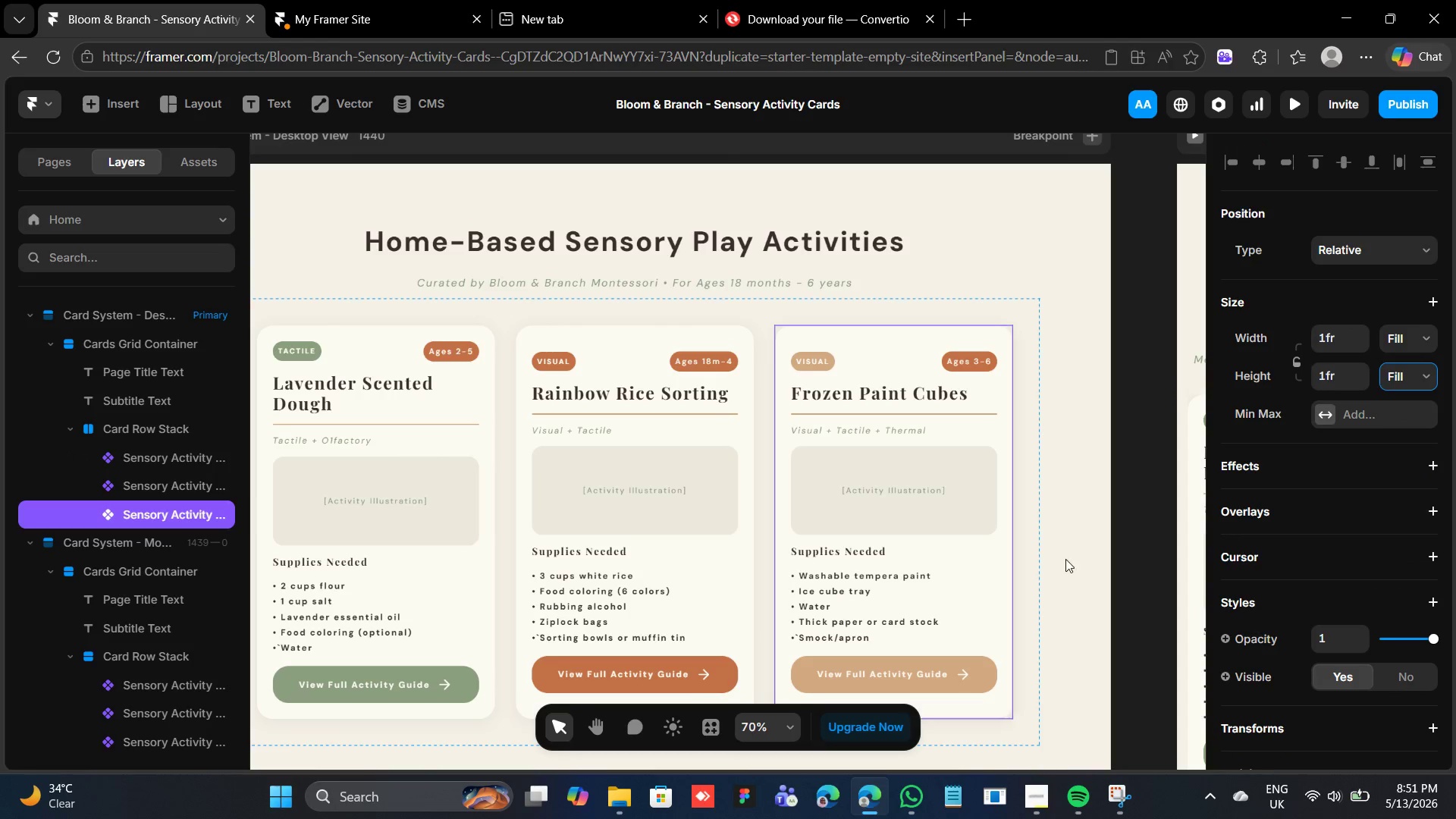 
scroll: coordinate [1043, 556], scroll_direction: down, amount: 2.0
 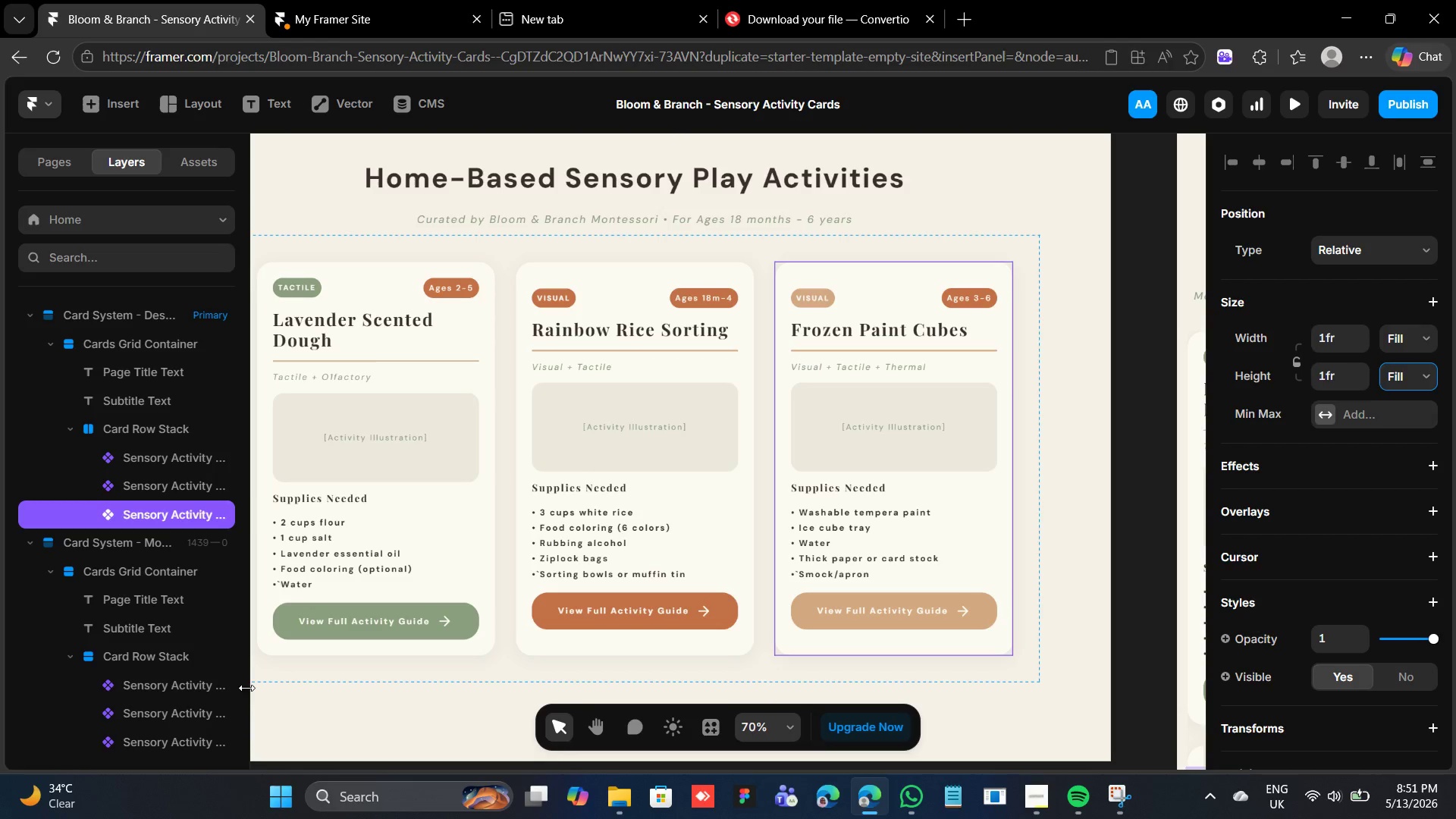 
wait(20.43)
 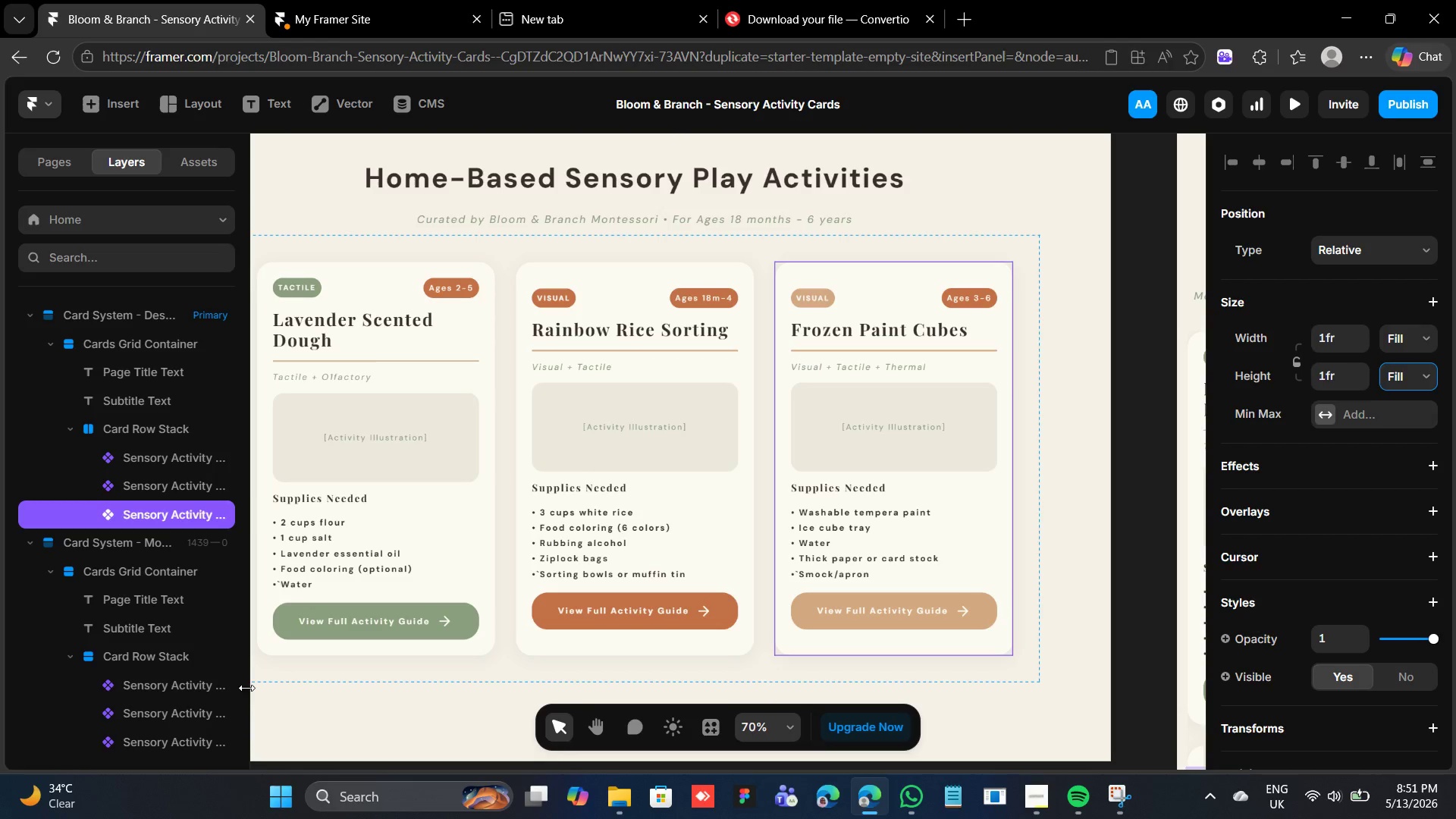 
left_click([1374, 308])
 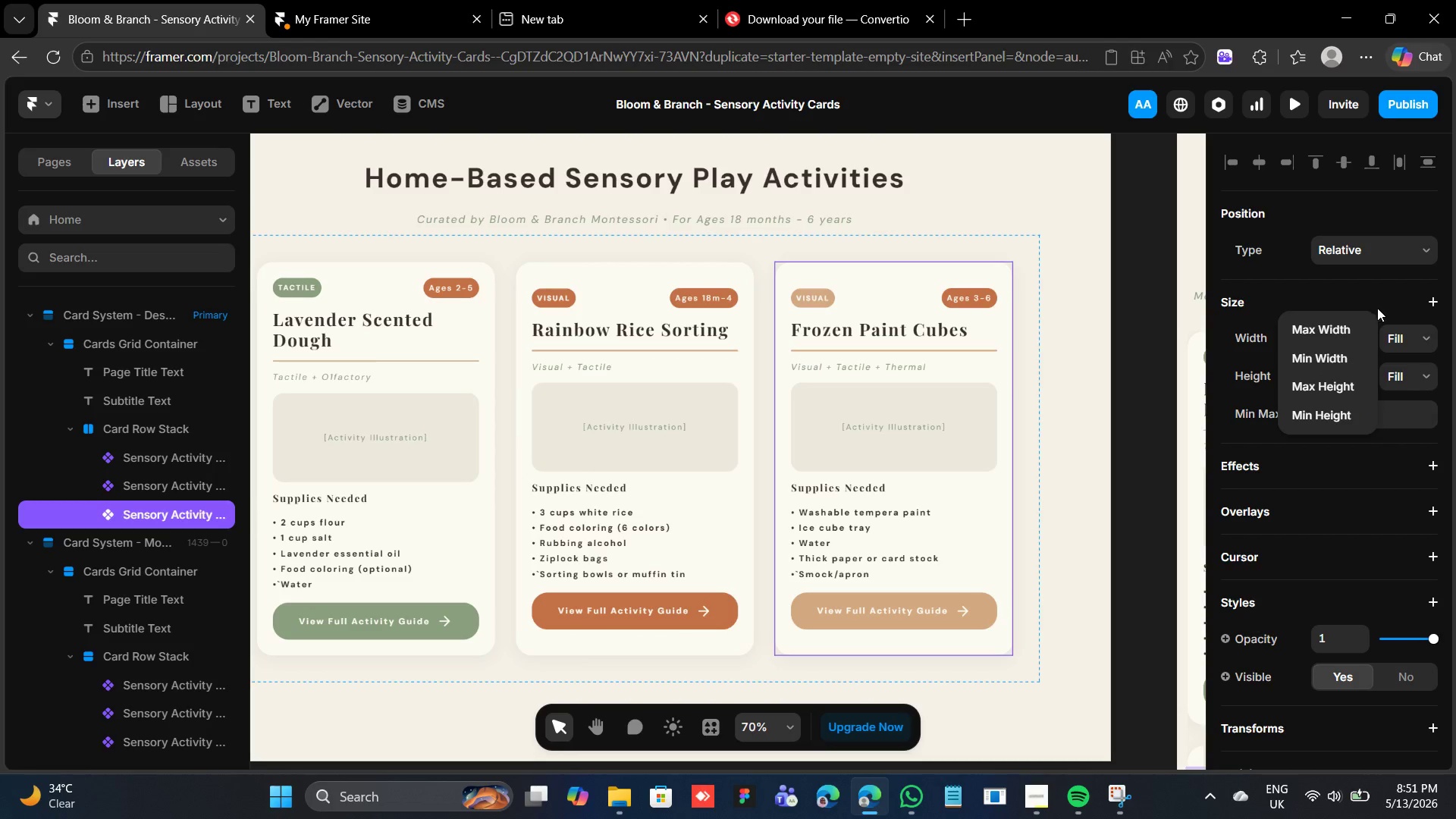 
mouse_move([1395, 336])
 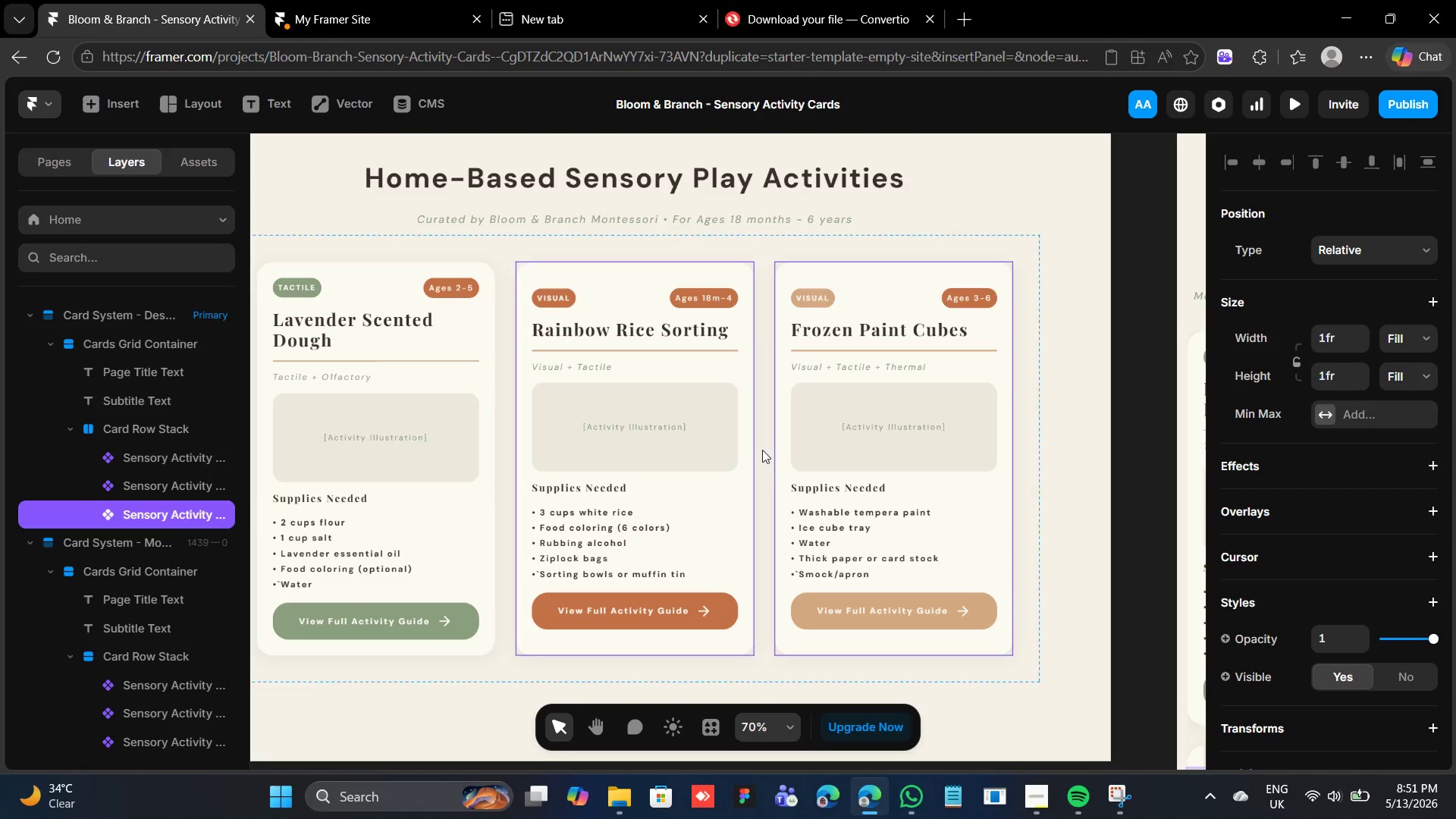 
double_click([859, 422])
 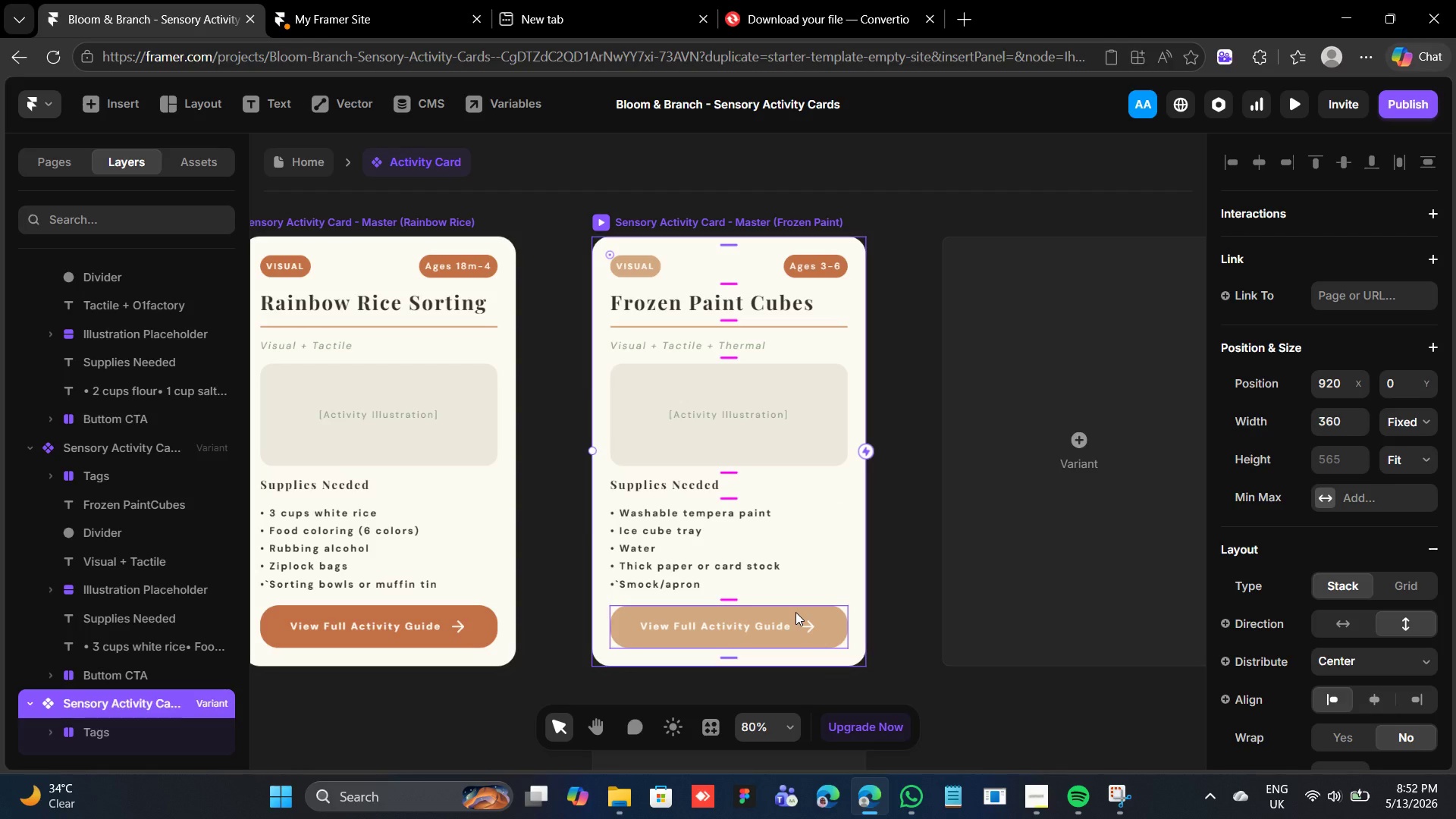 
mouse_move([626, 259])
 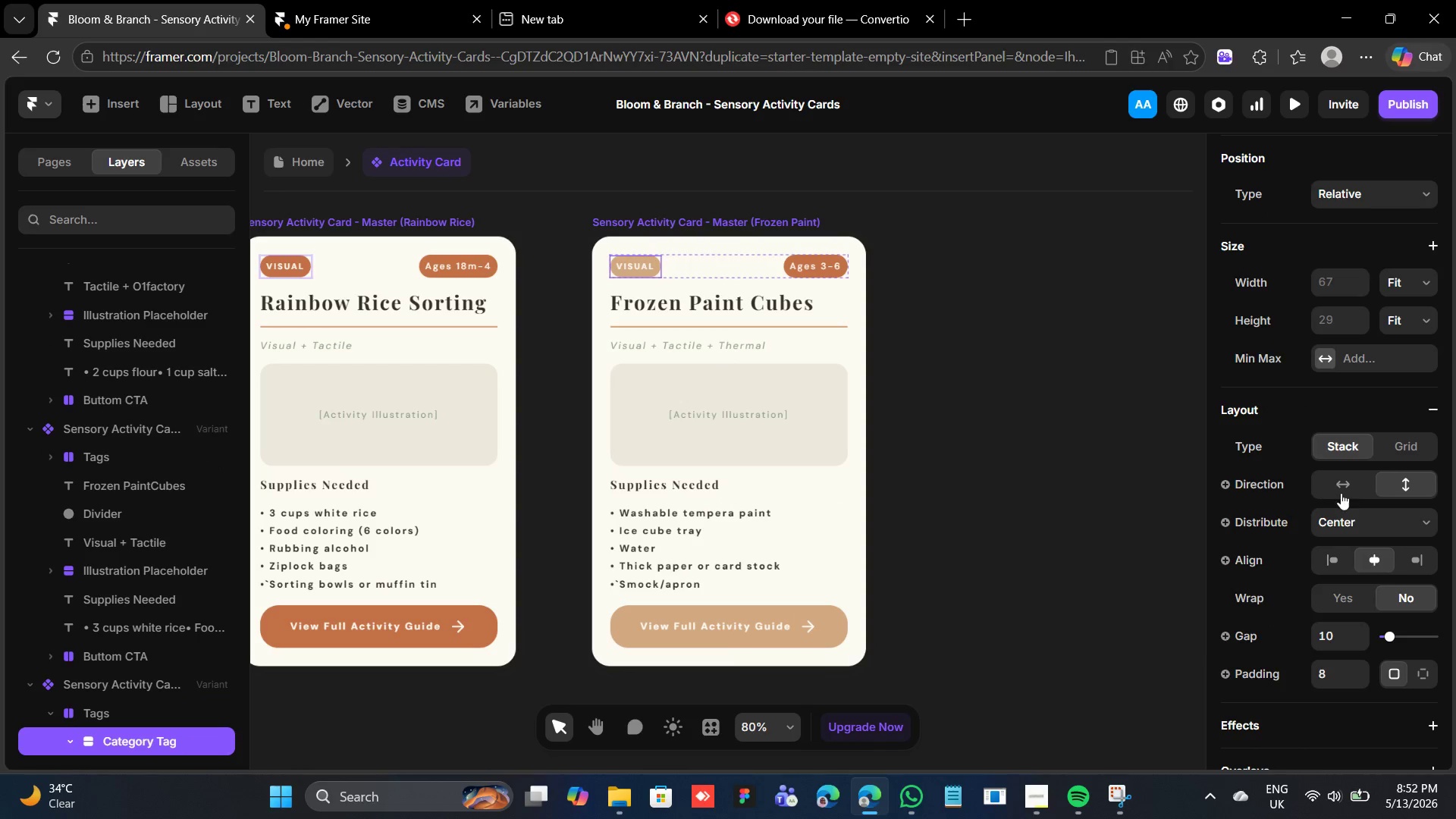 
scroll: coordinate [1336, 531], scroll_direction: down, amount: 4.0
 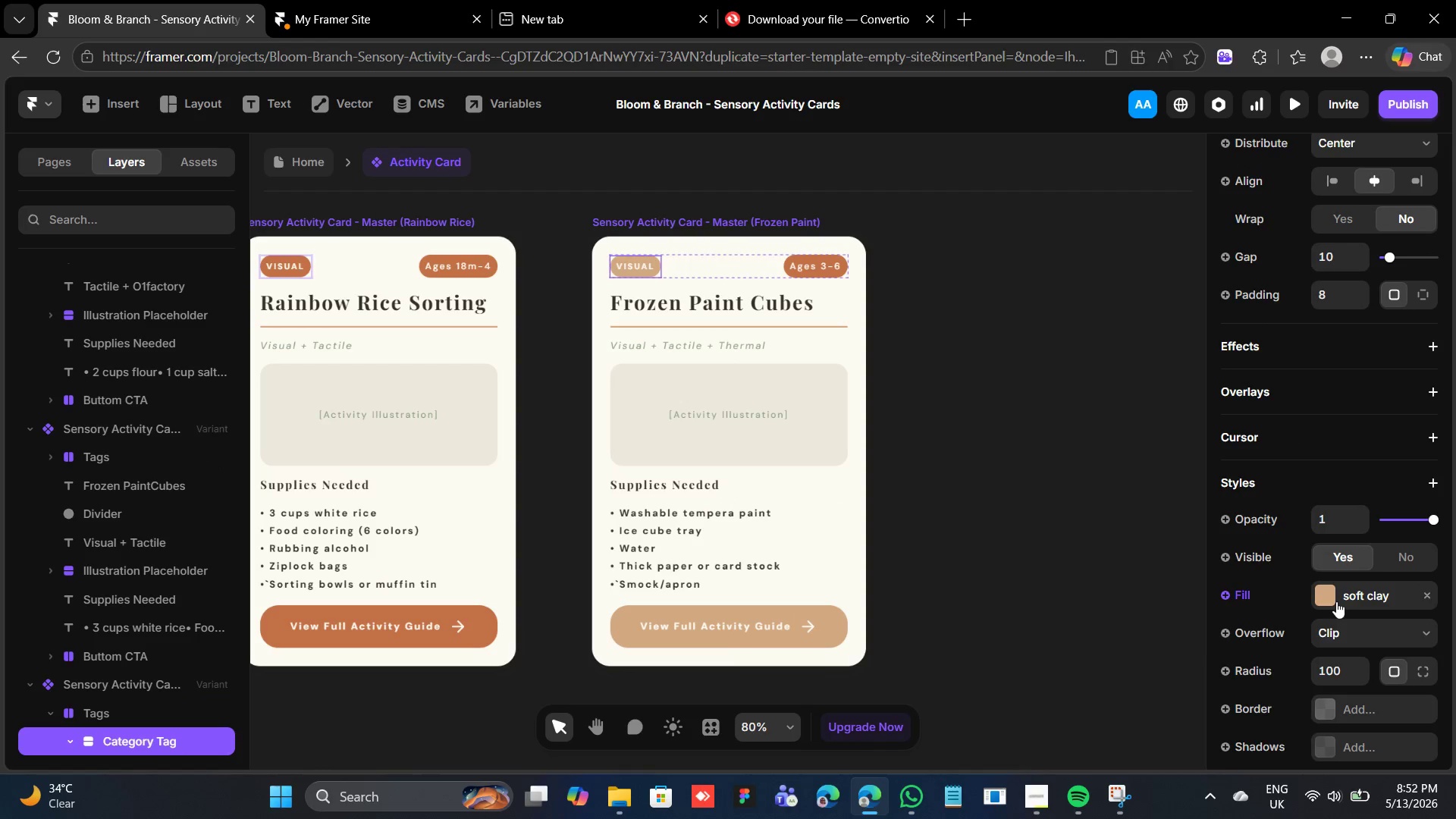 
left_click([1321, 598])
 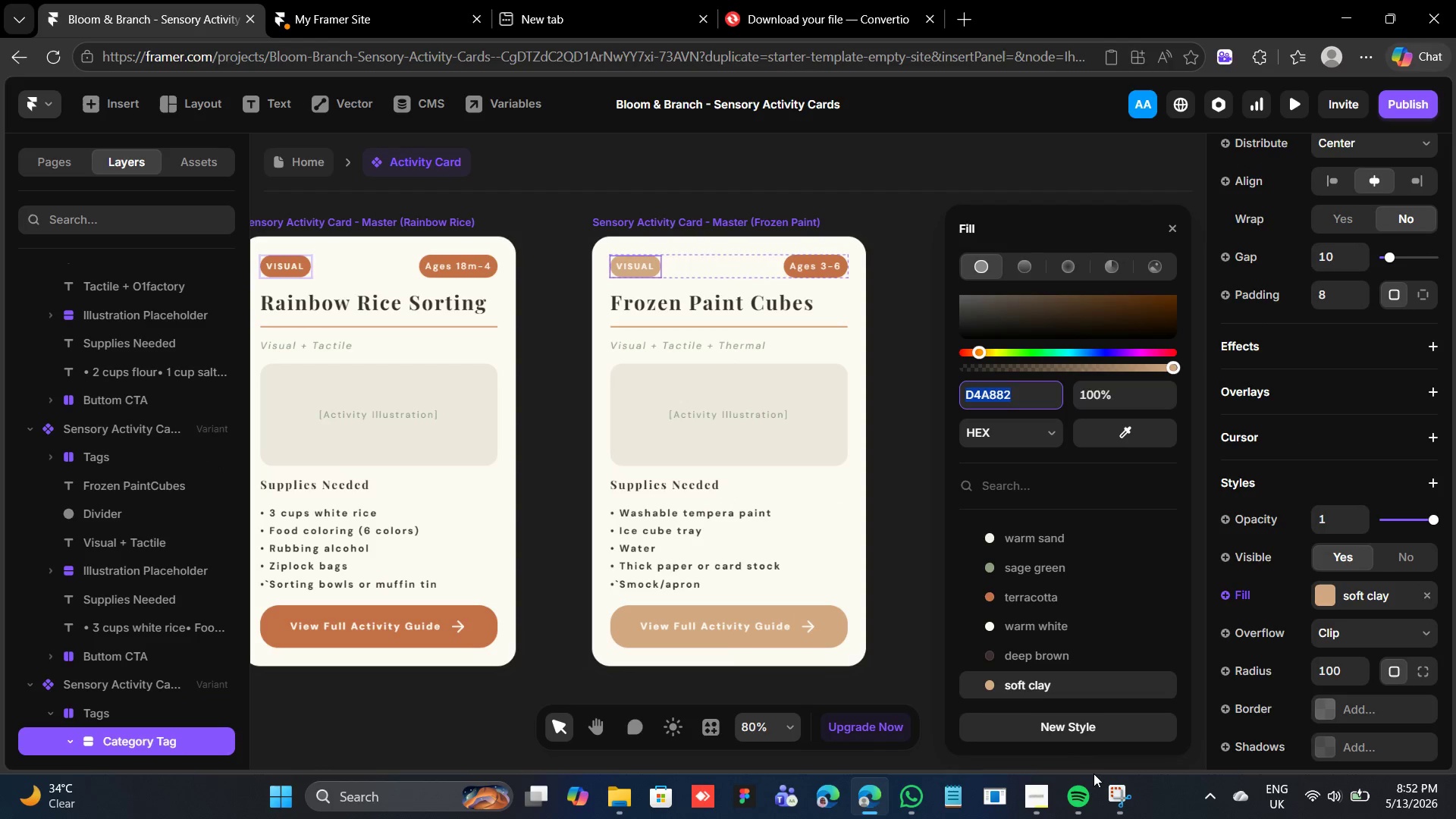 
left_click([1036, 803])